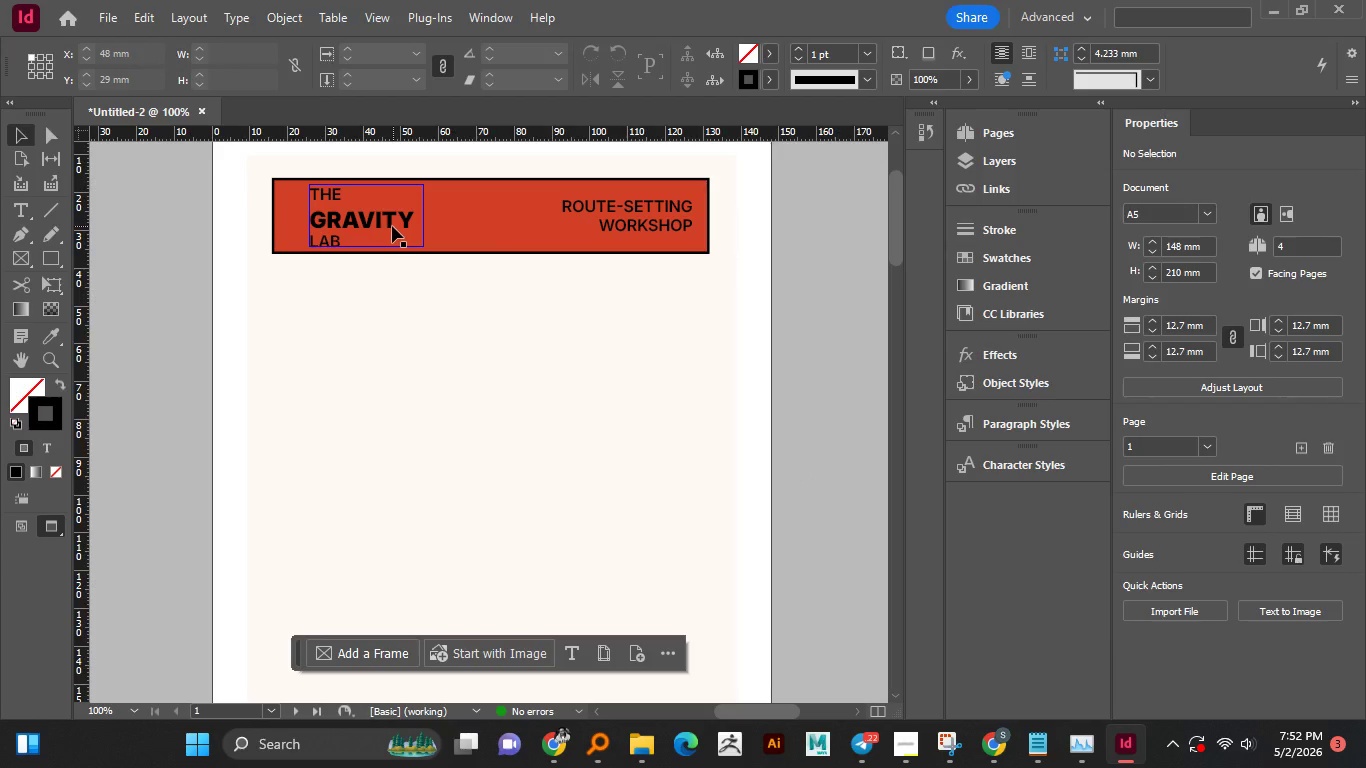 
hold_key(key=AltLeft, duration=1.52)
left_click_drag(start_coordinate=[374, 225], to_coordinate=[366, 310])
 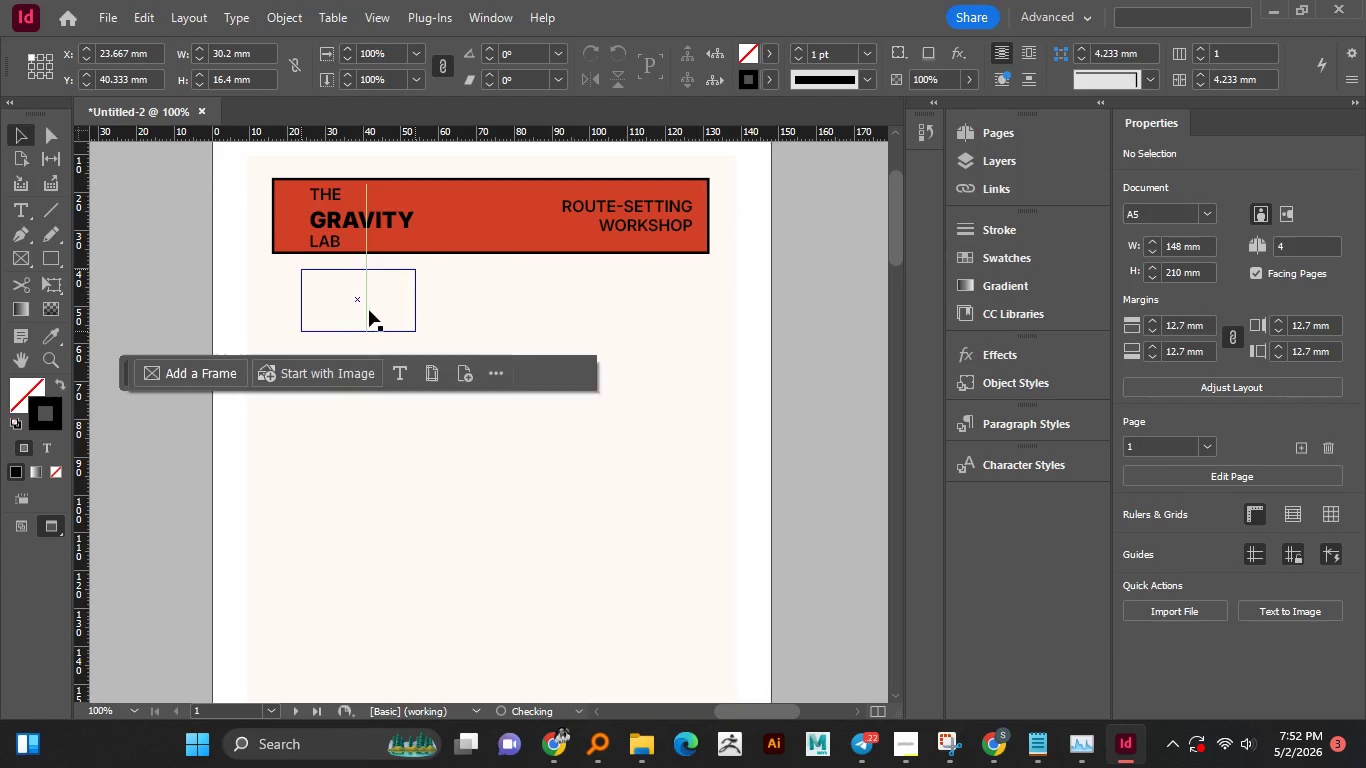 
hold_key(key=AltLeft, duration=0.36)
 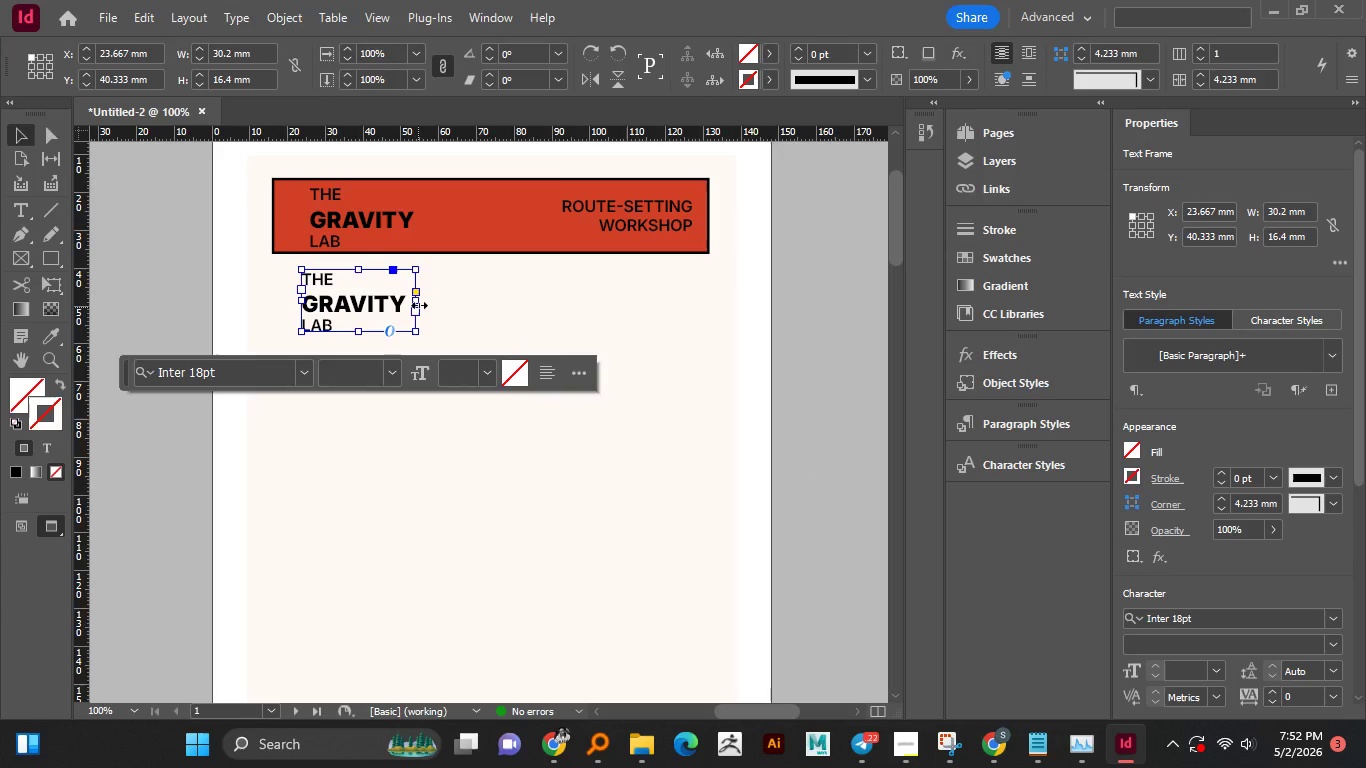 
left_click_drag(start_coordinate=[419, 304], to_coordinate=[710, 309])
 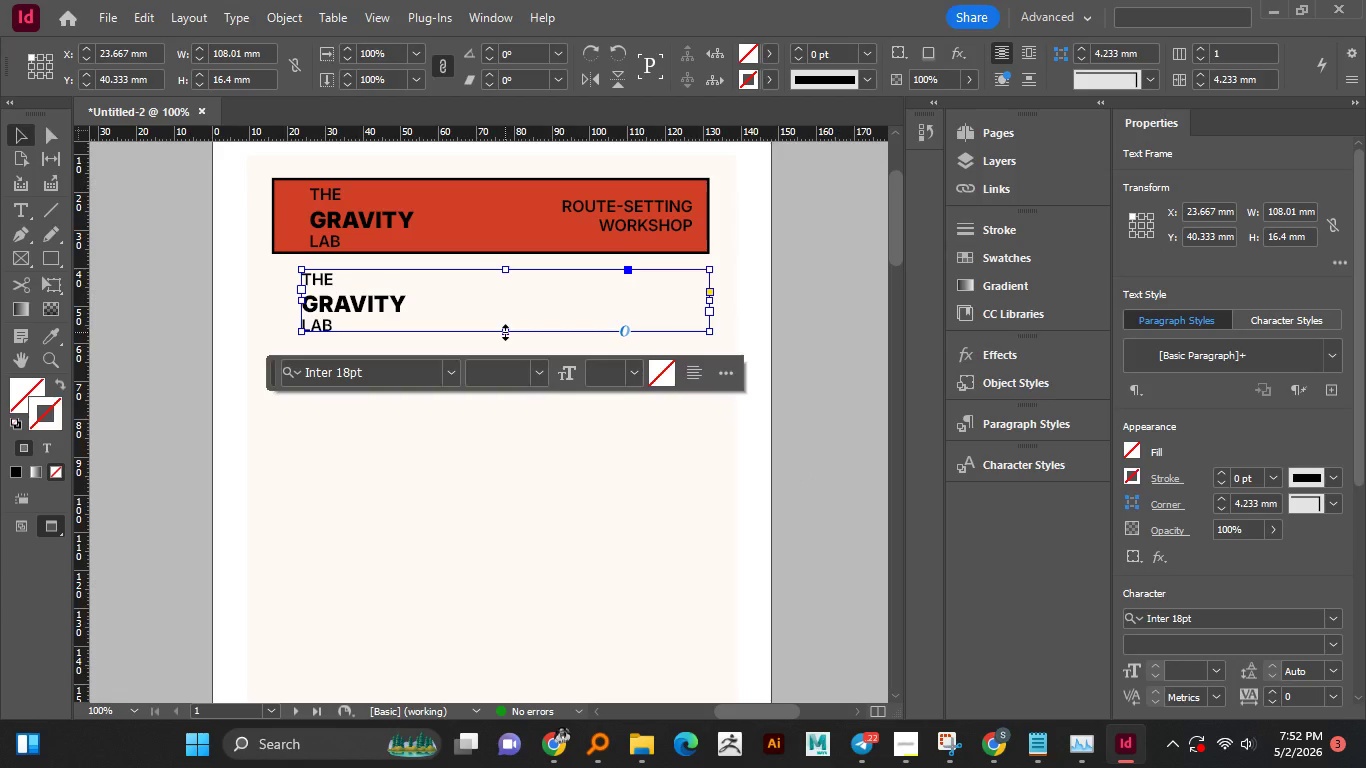 
left_click_drag(start_coordinate=[505, 332], to_coordinate=[501, 475])
 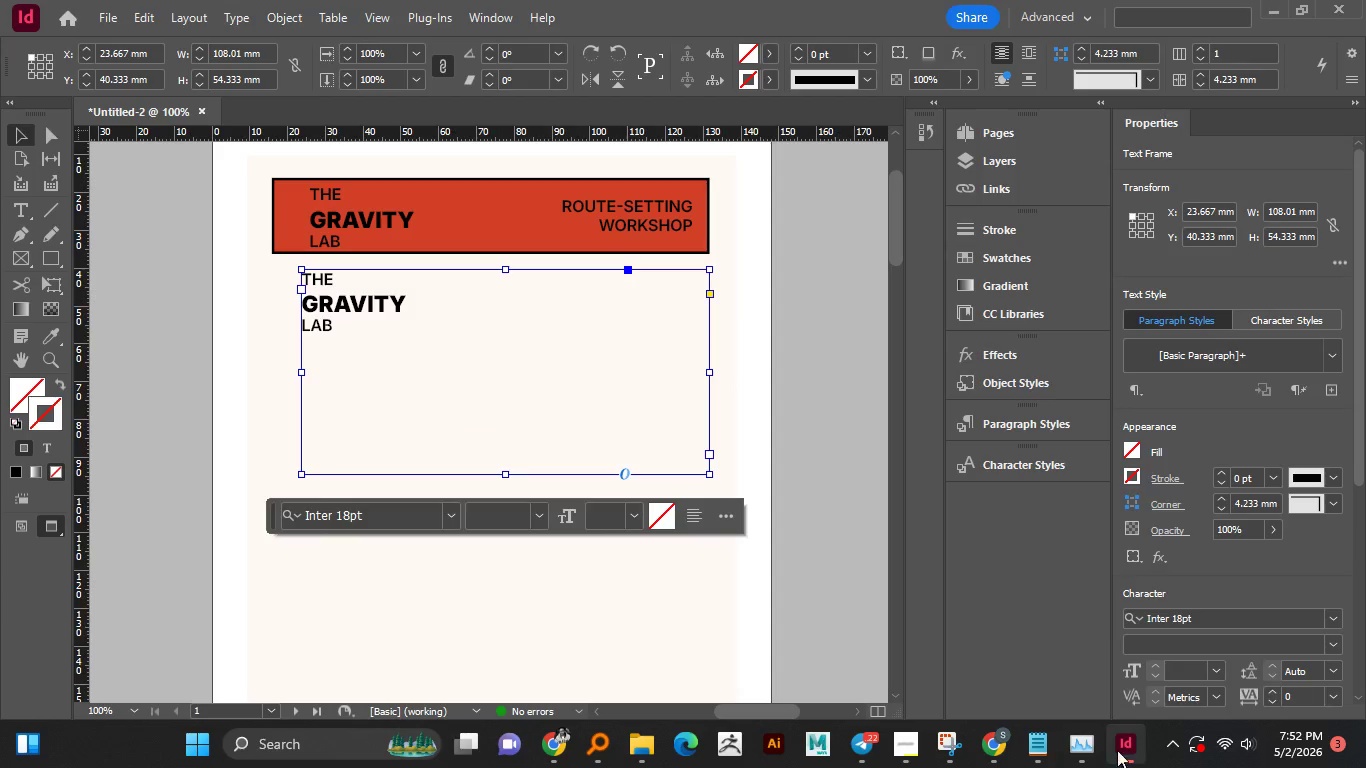 
left_click([1040, 747])
 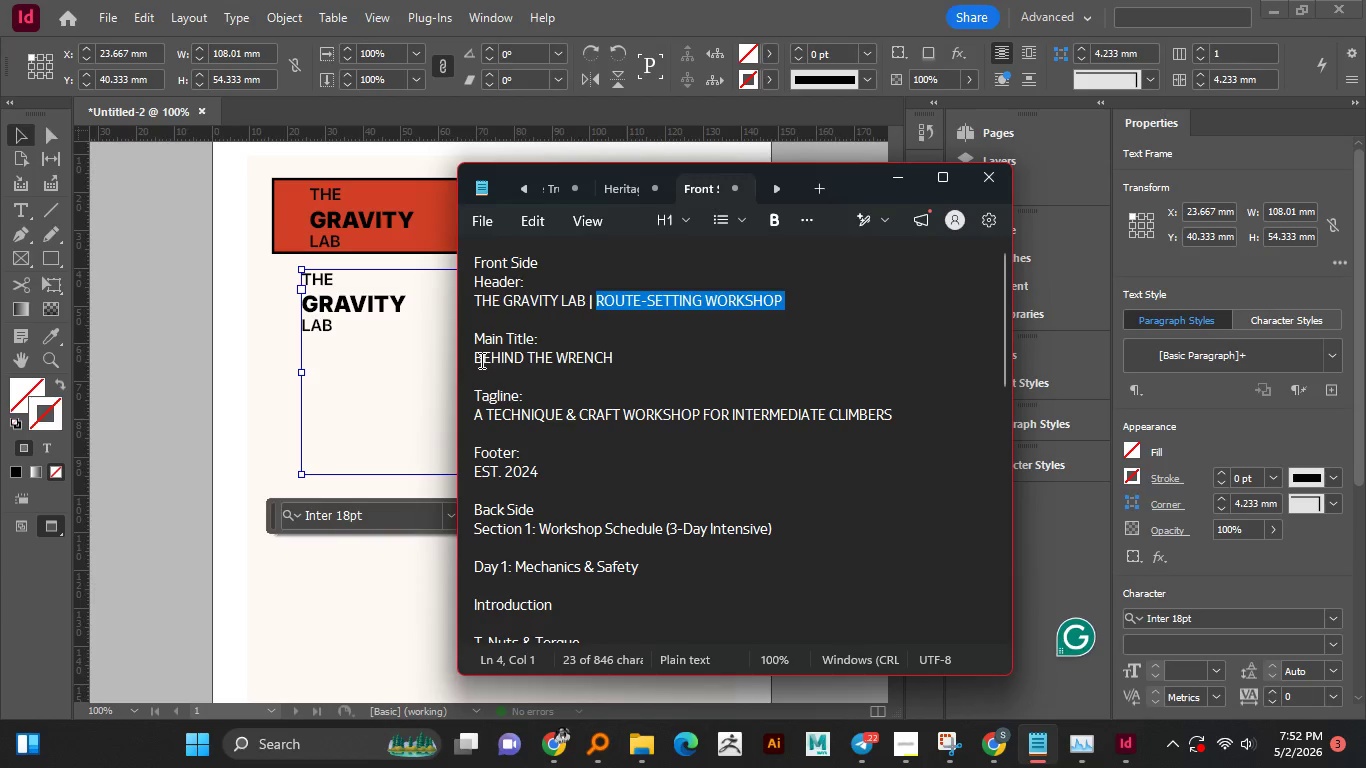 
left_click_drag(start_coordinate=[473, 357], to_coordinate=[563, 354])
 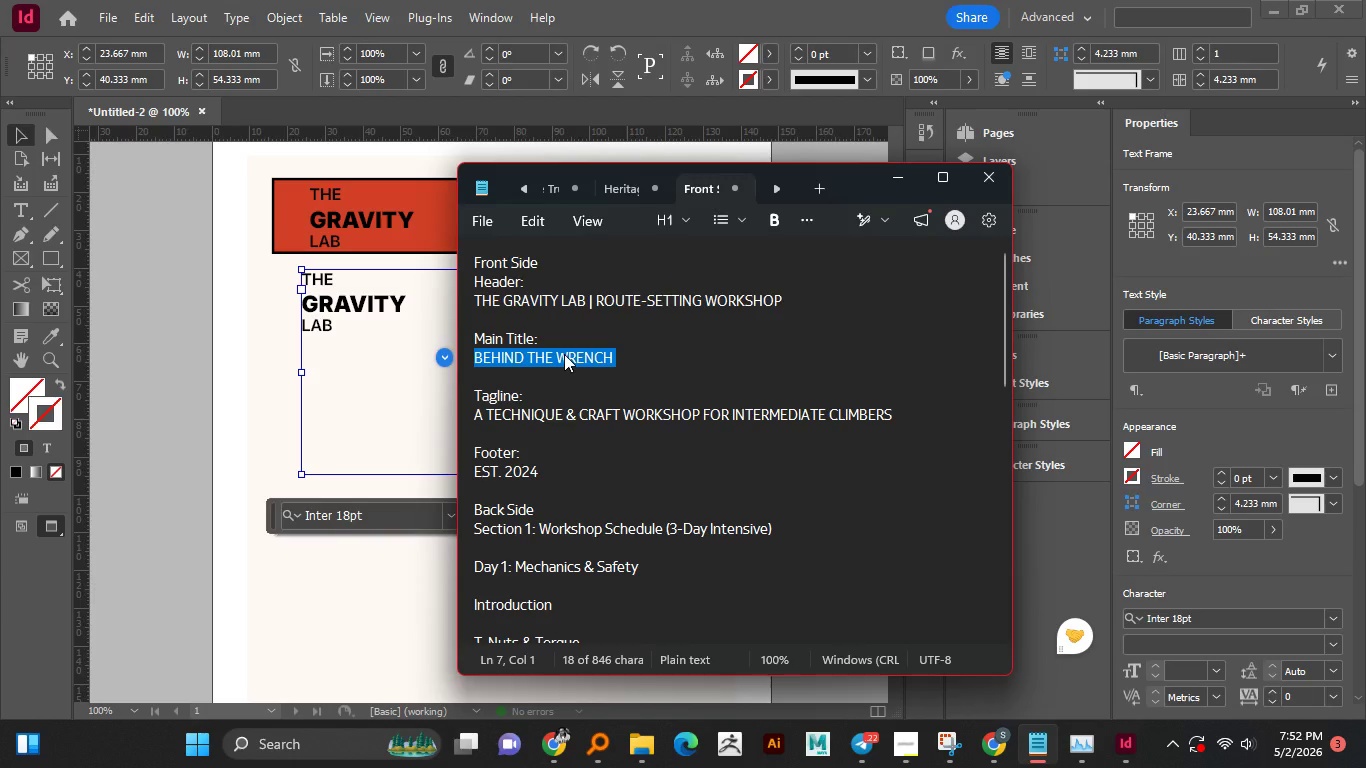 
hold_key(key=ControlLeft, duration=0.95)
 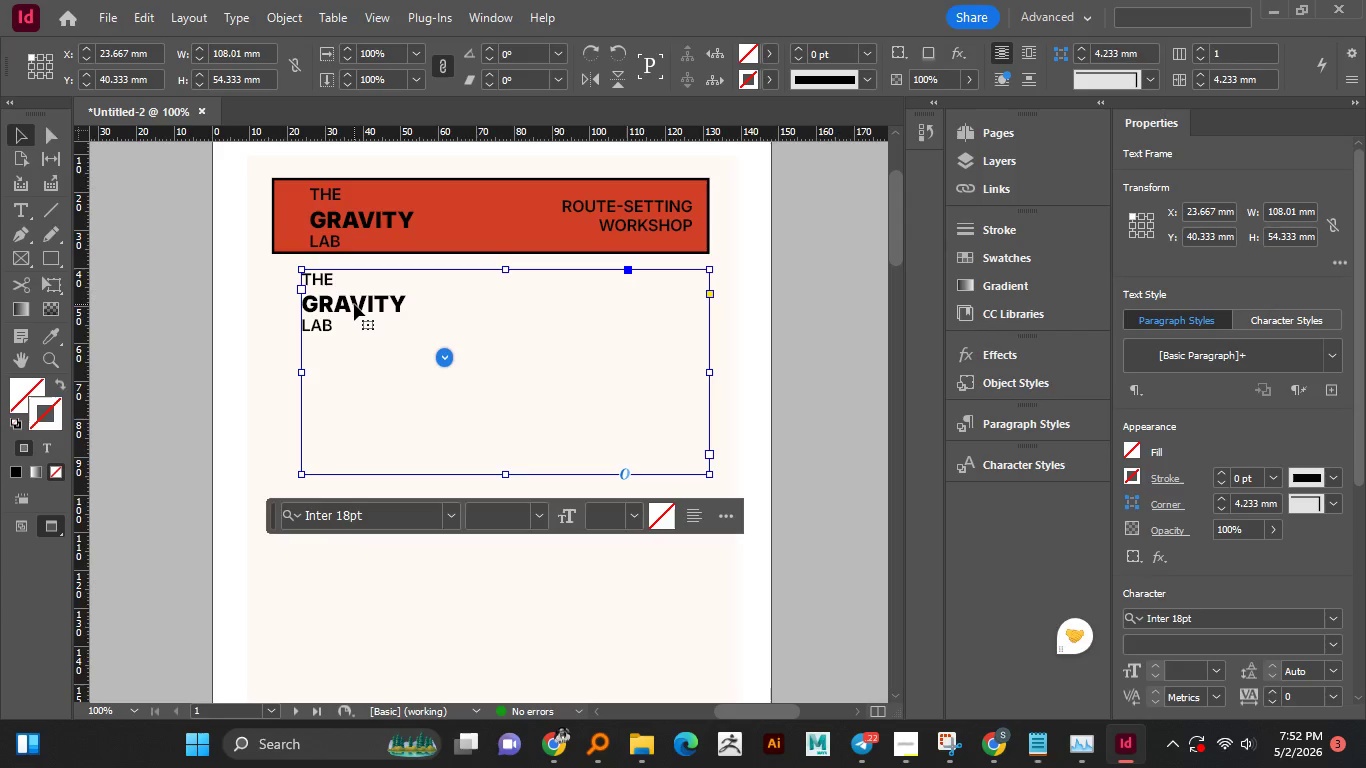 
key(C)
 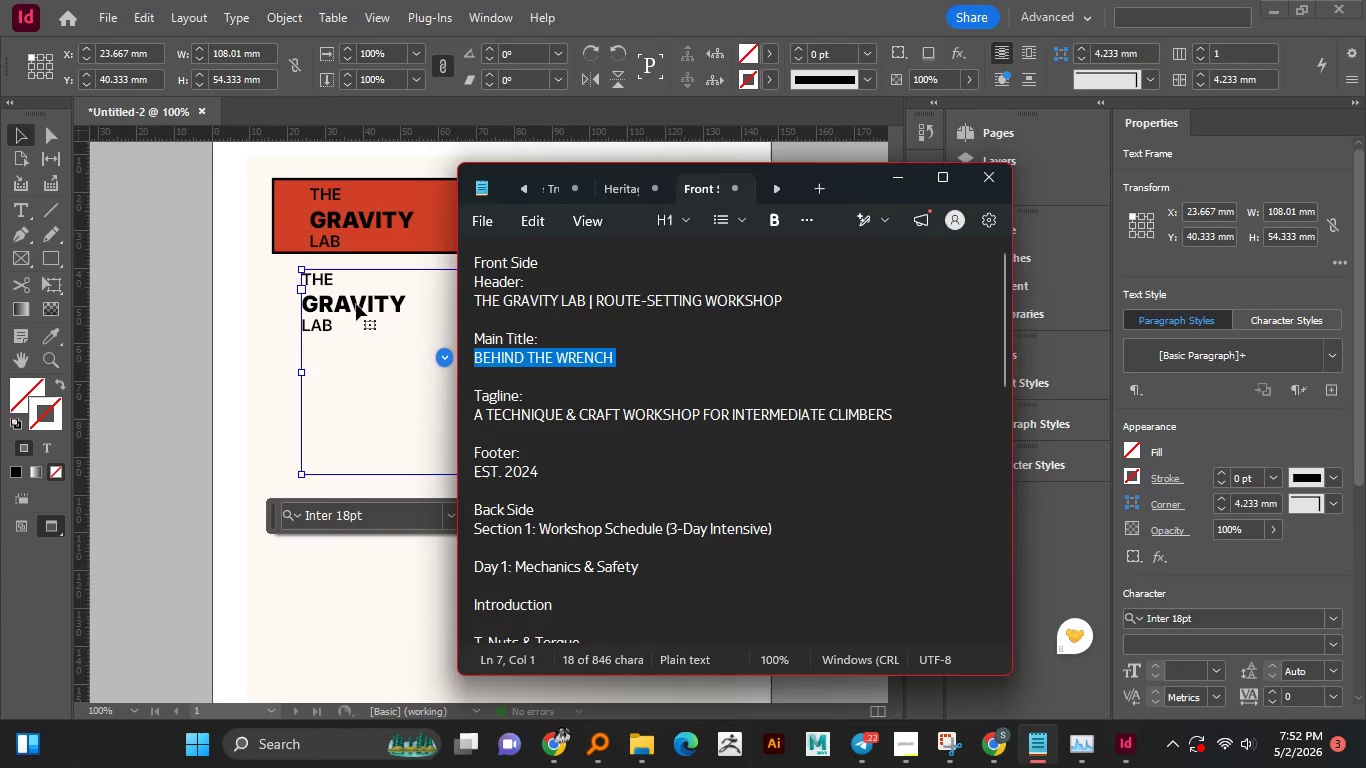 
left_click([354, 304])
 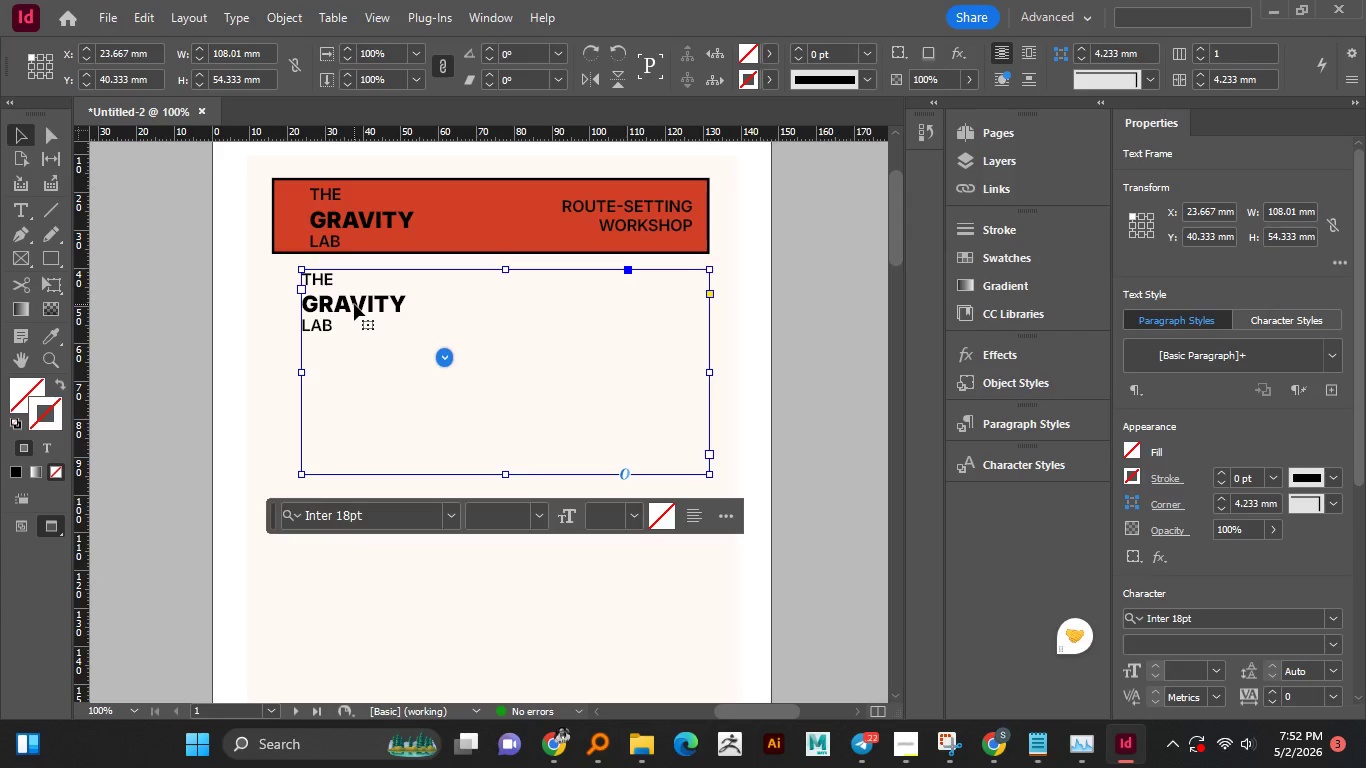 
key(Control+ControlLeft)
 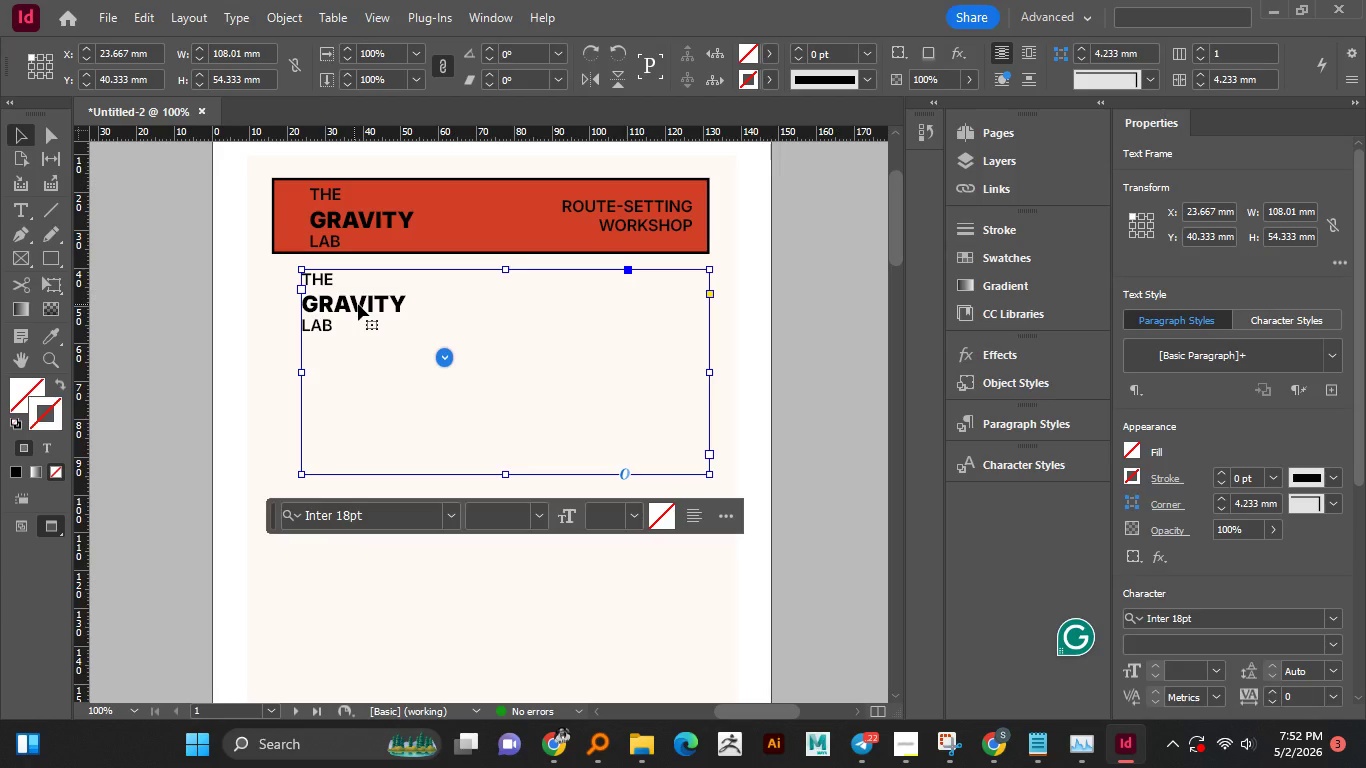 
left_click([358, 304])
 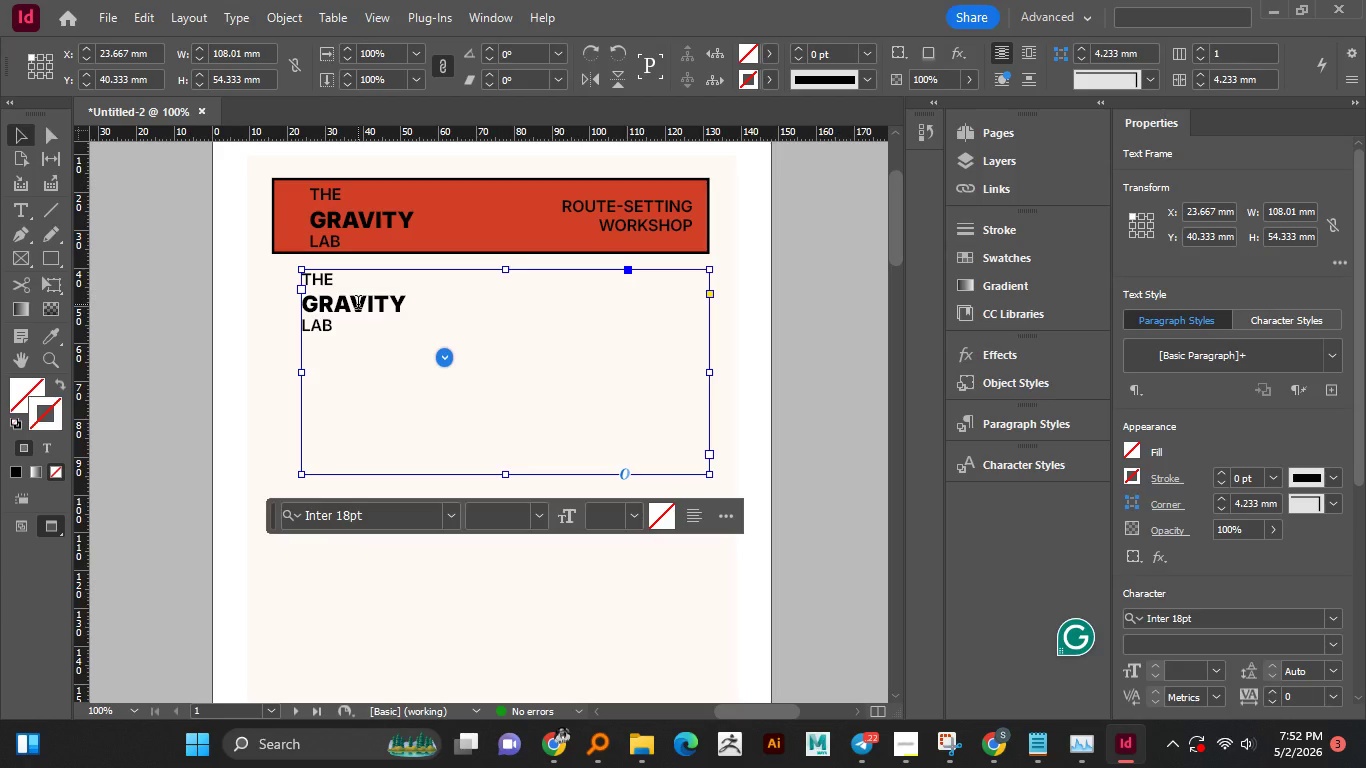 
double_click([358, 304])
 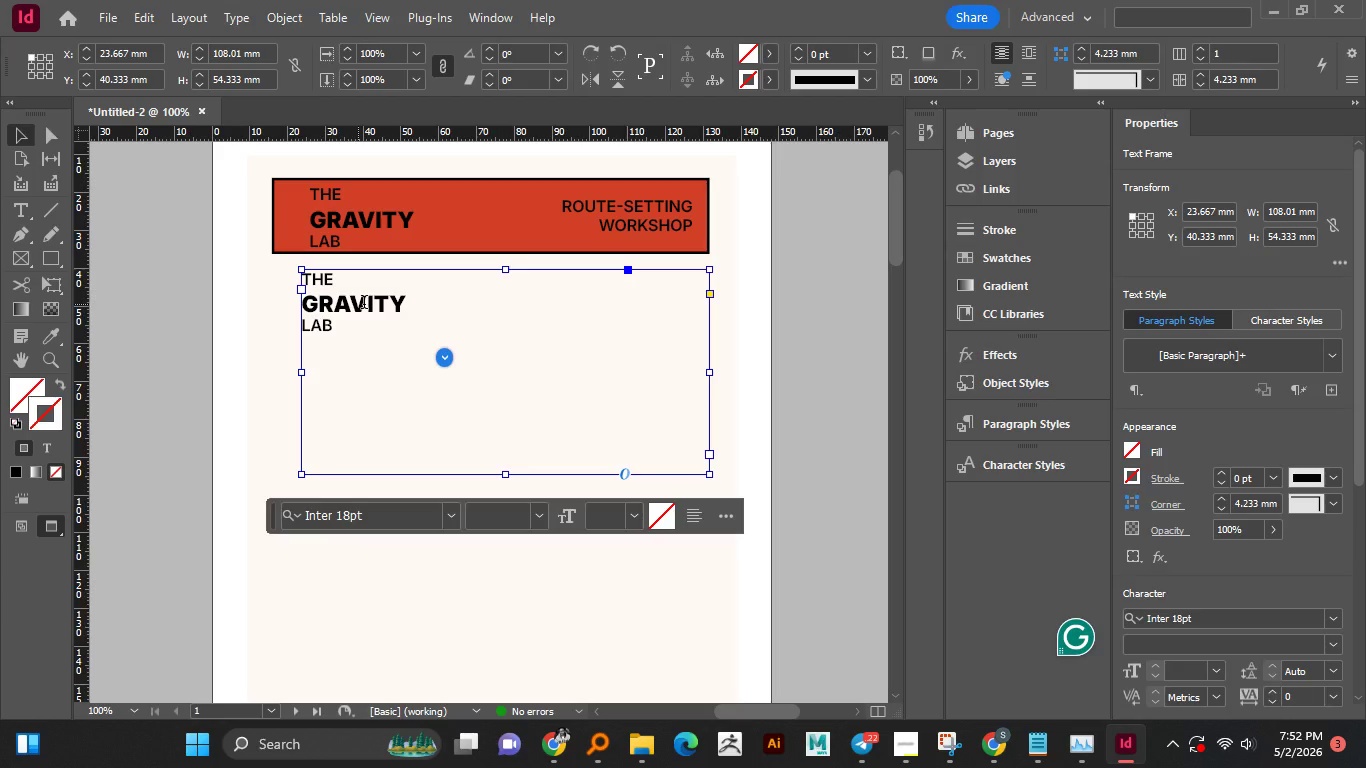 
key(Control+A)
 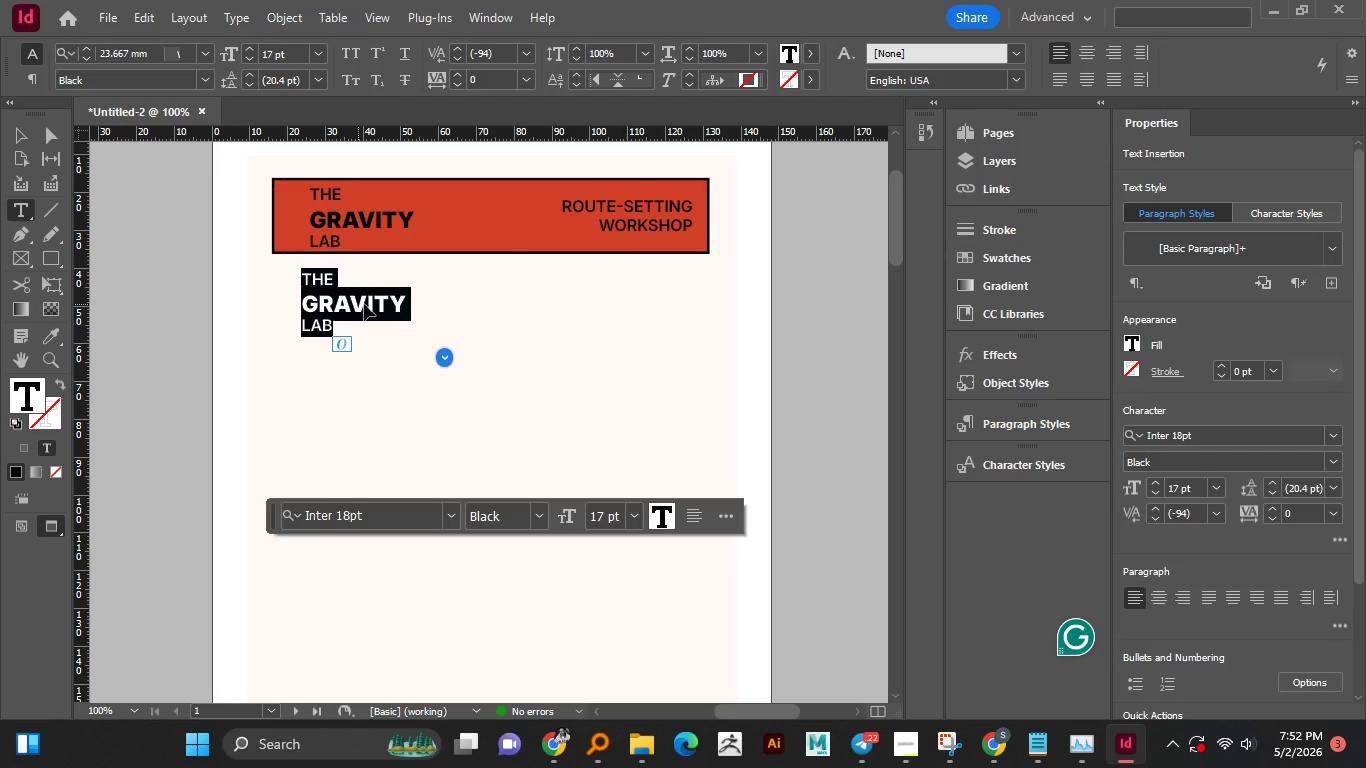 
key(Control+V)
 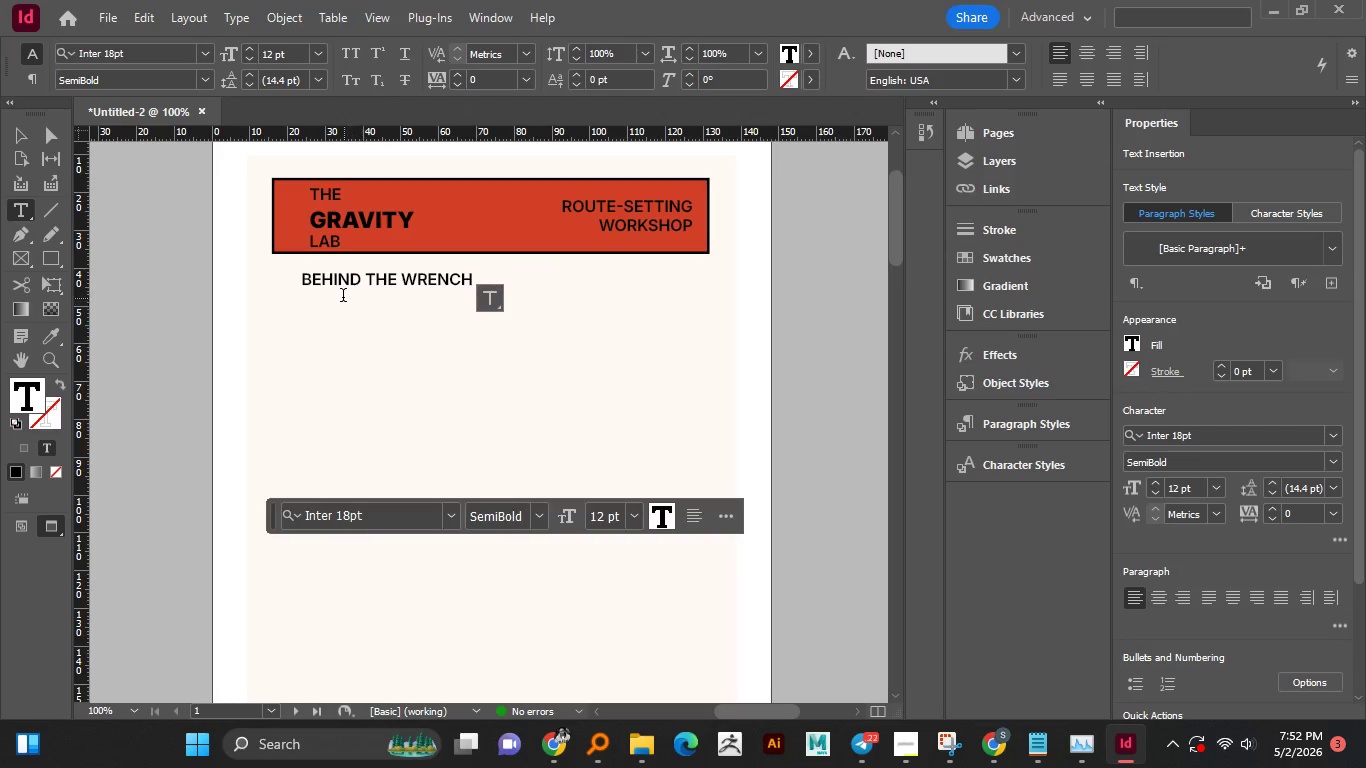 
left_click([405, 288])
 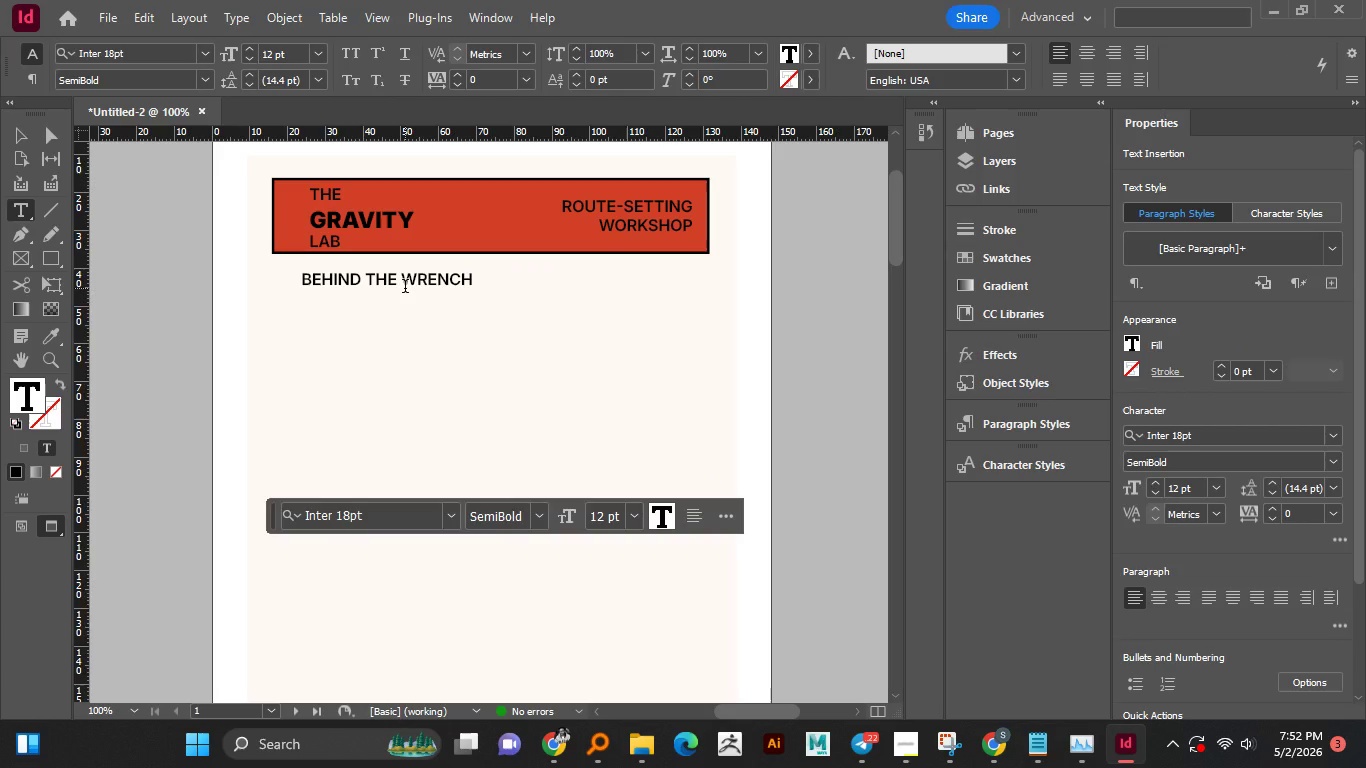 
key(Enter)
 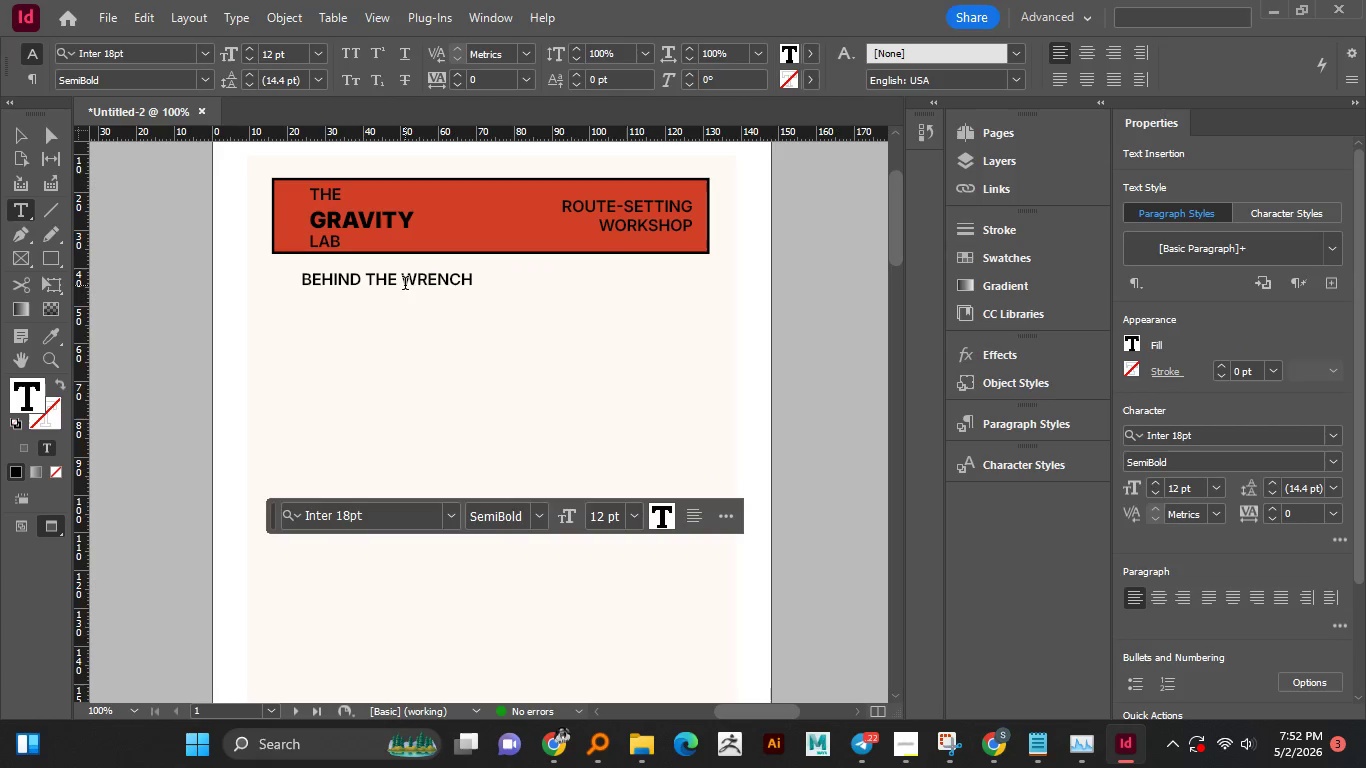 
left_click([405, 285])
 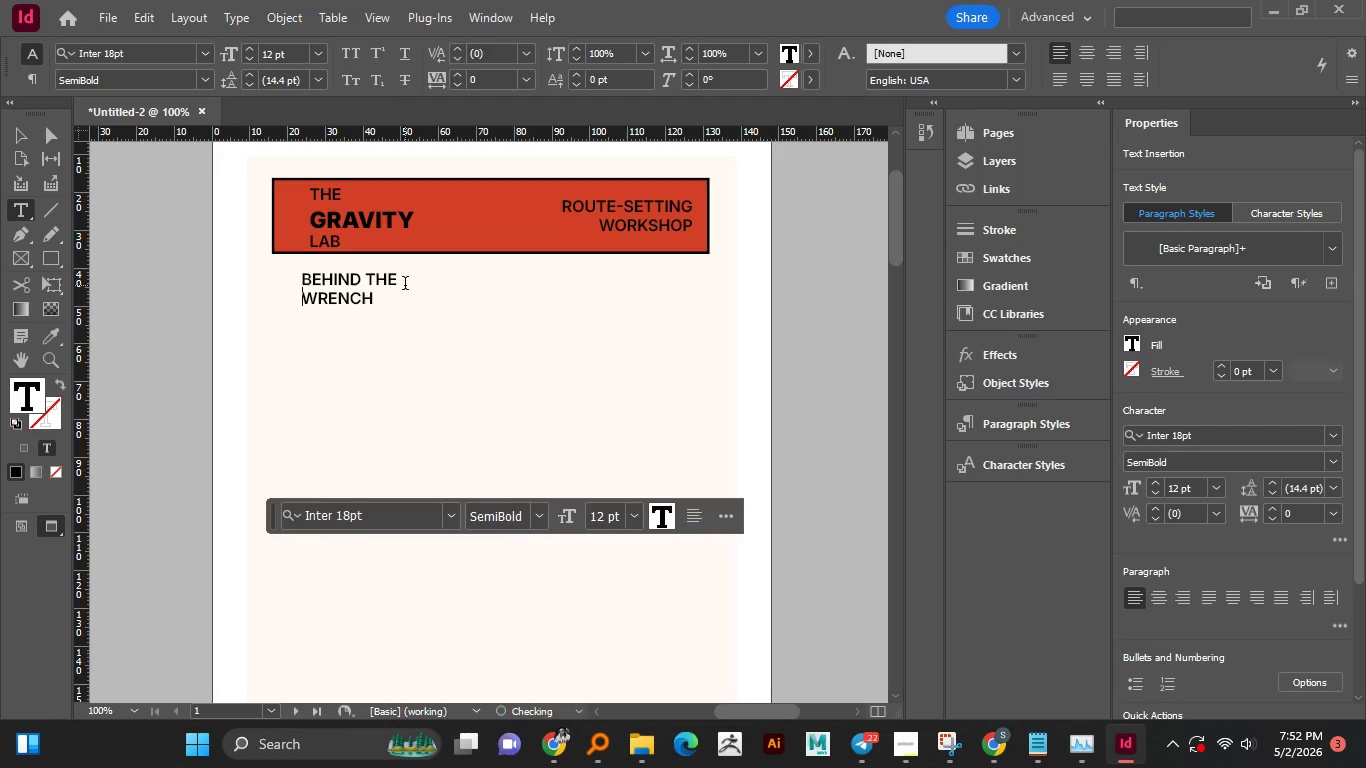 
key(Enter)
 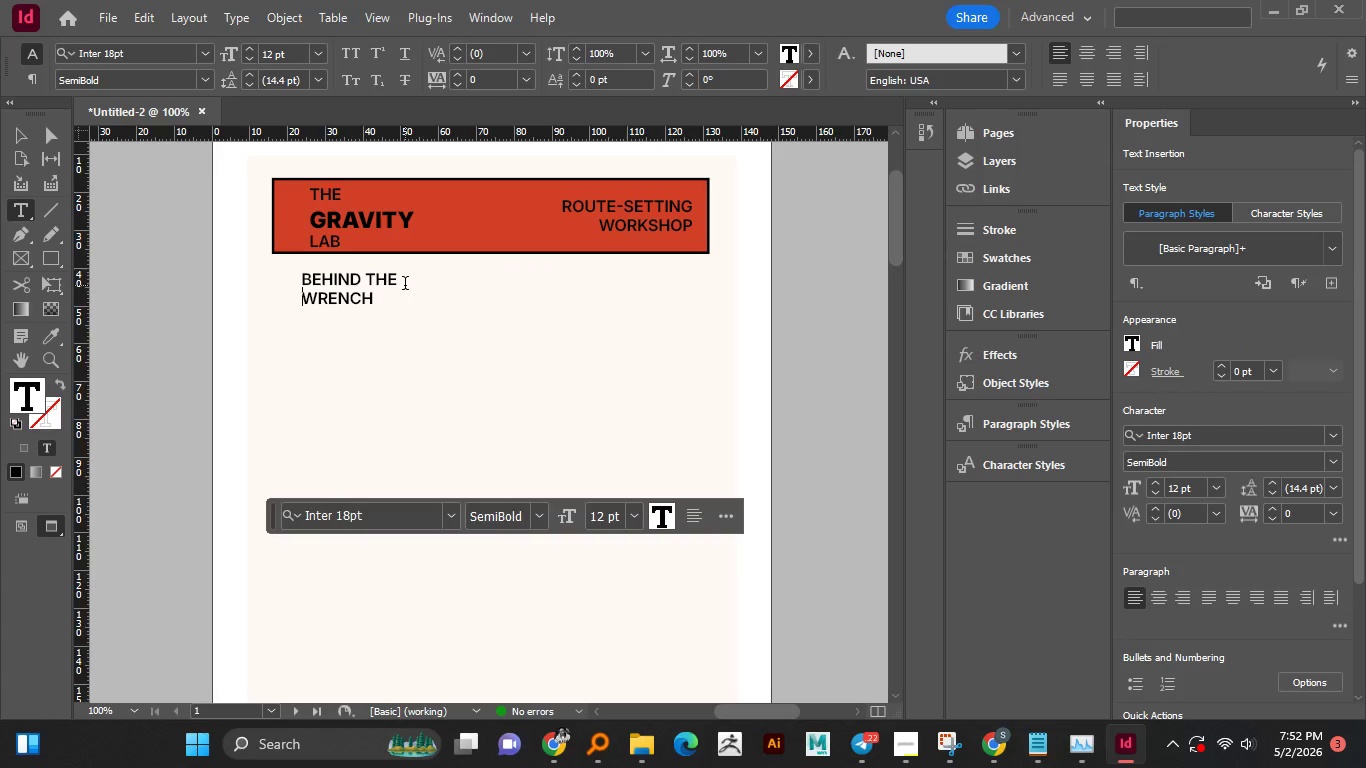 
key(Control+A)
 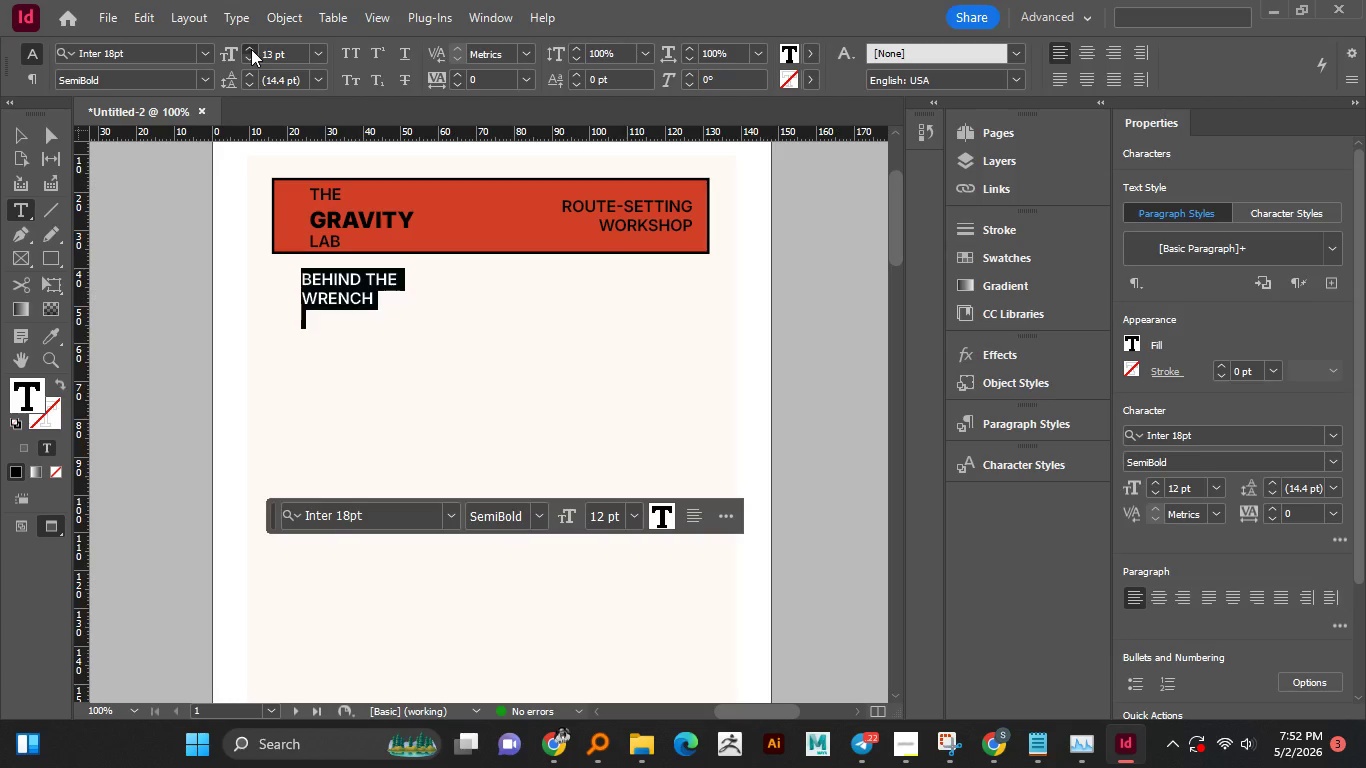 
left_click([251, 49])
 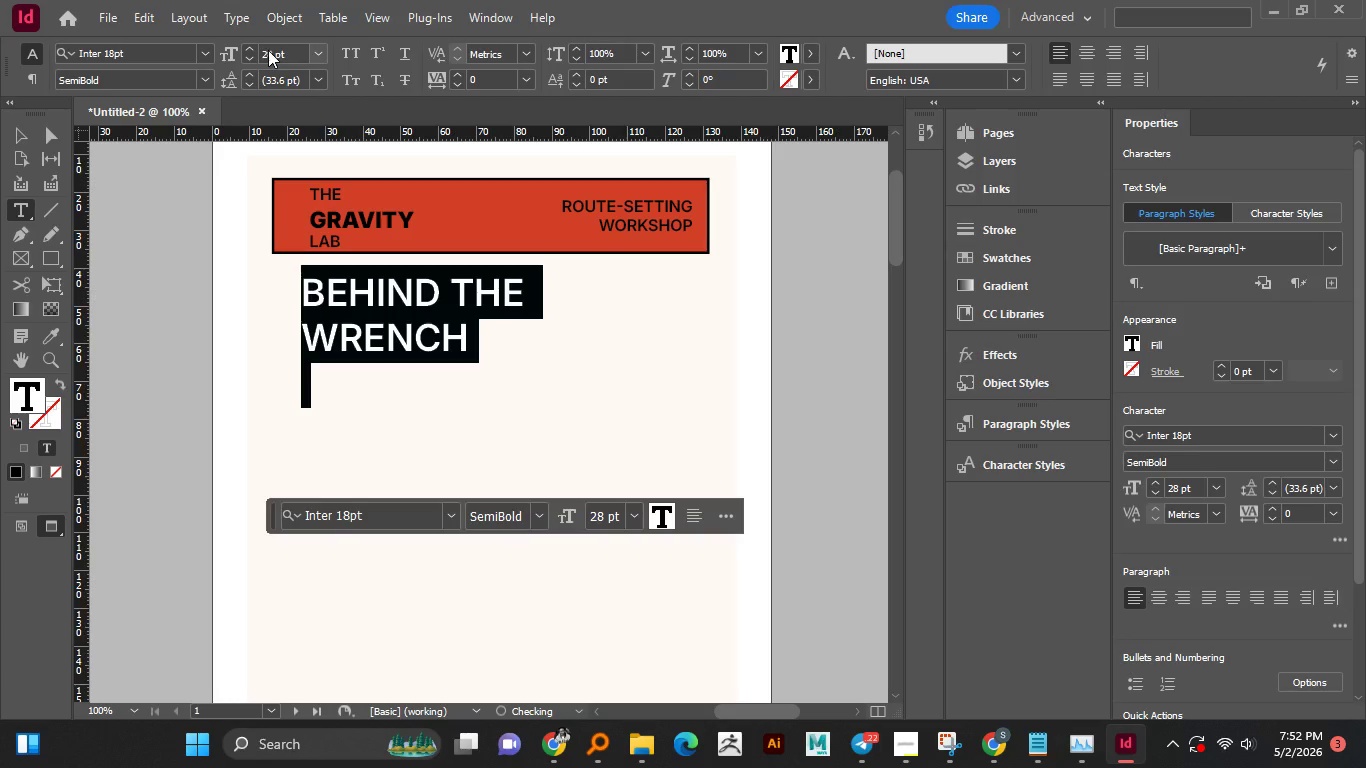 
double_click([268, 50])
 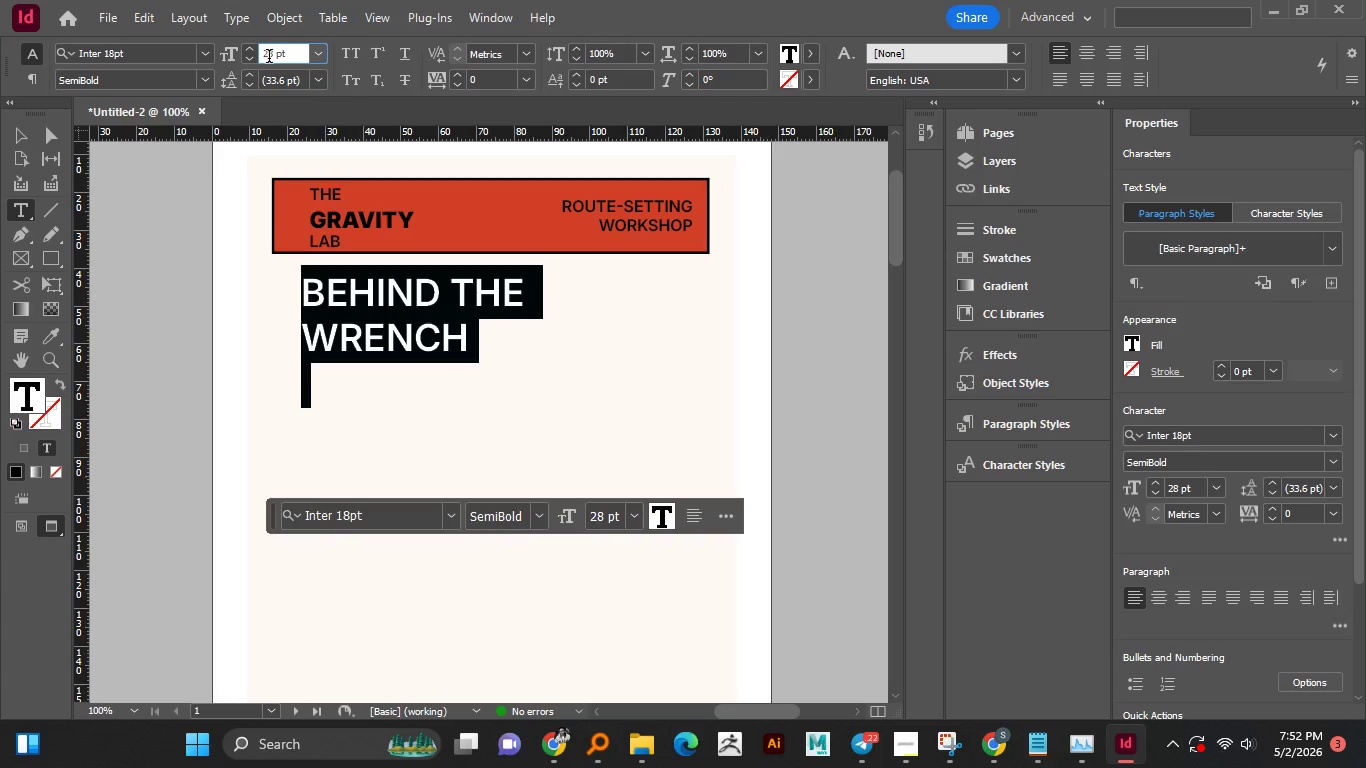 
double_click([269, 58])
 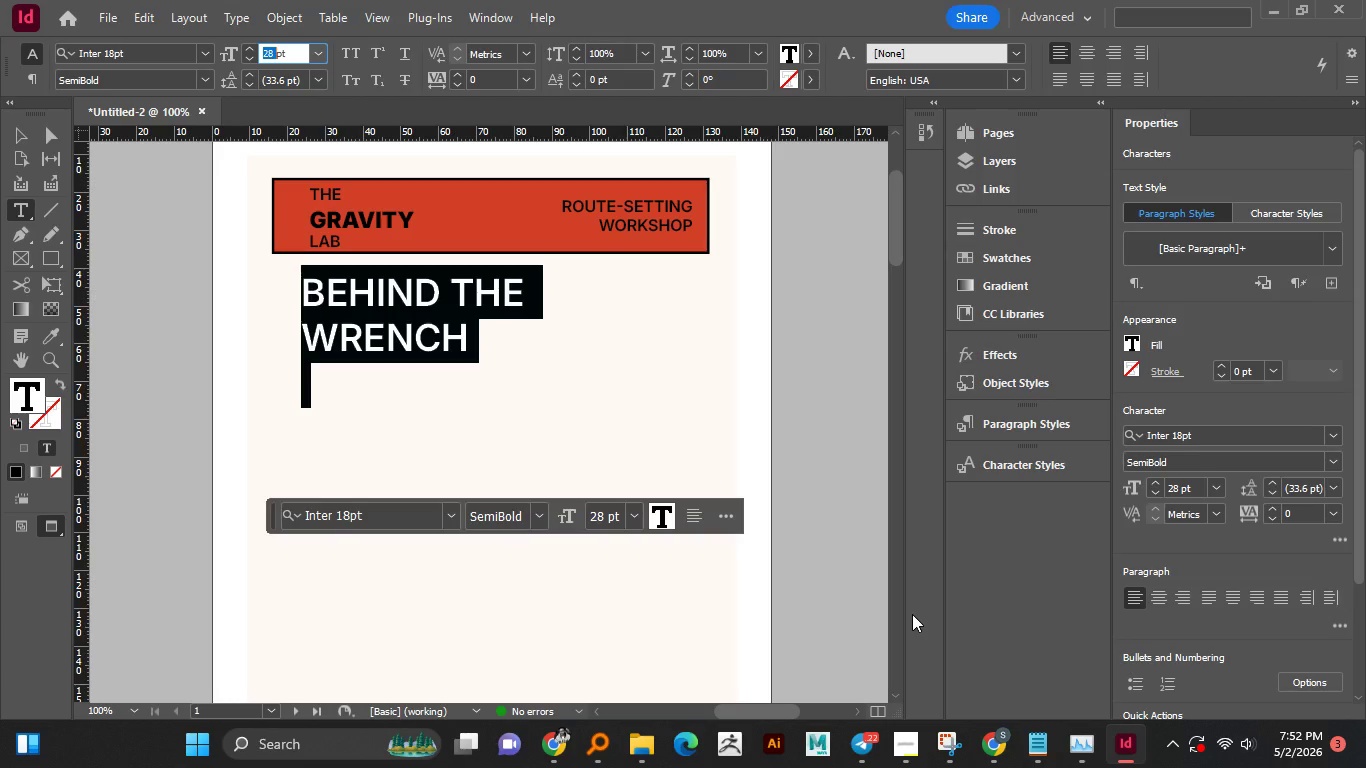 
key(Numpad4)
 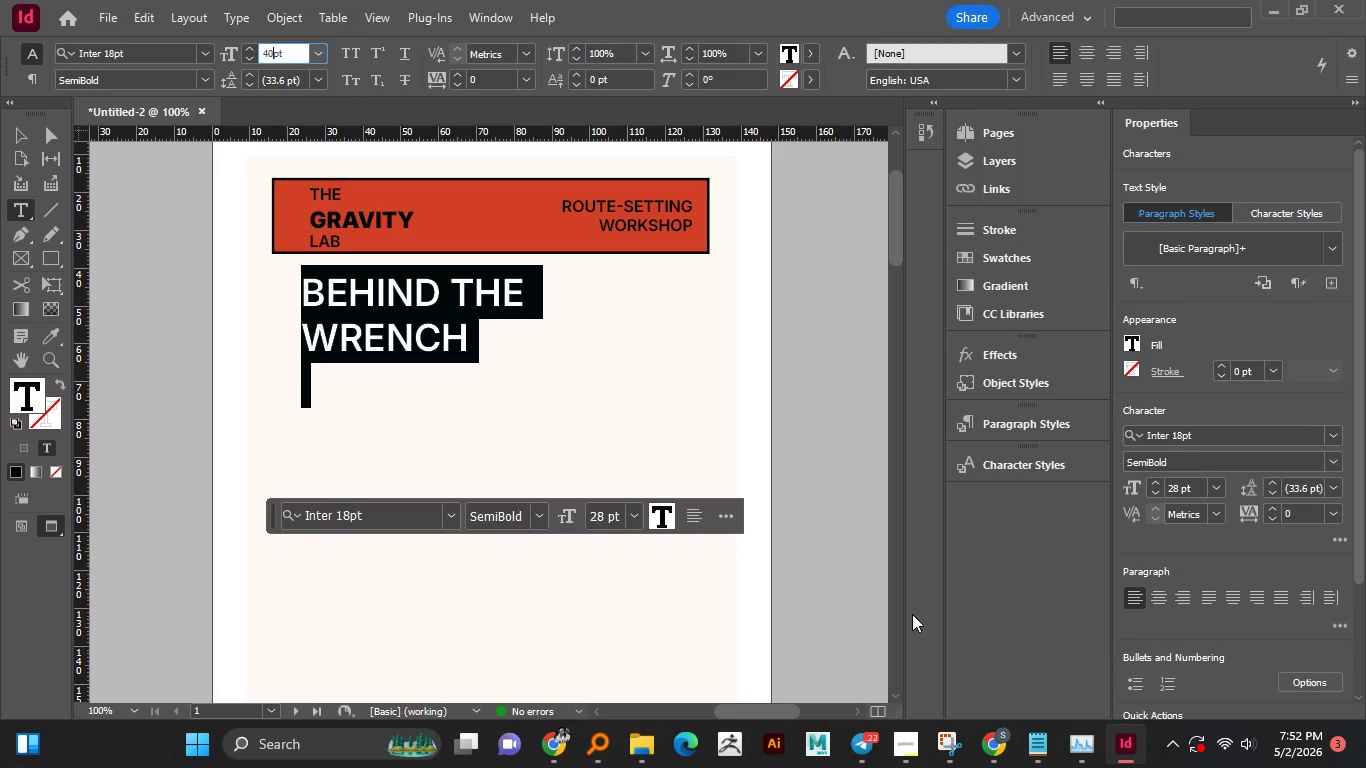 
key(Numpad0)
 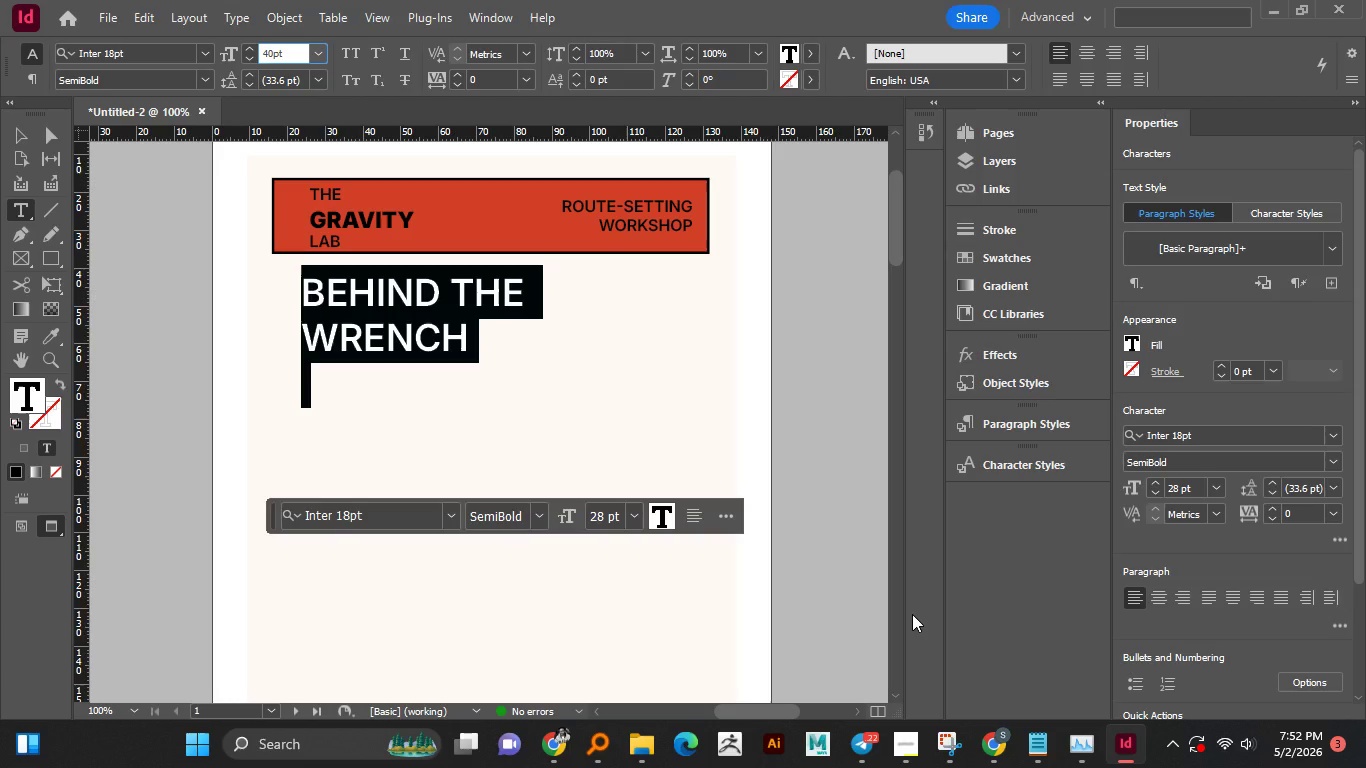 
key(NumpadEnter)
 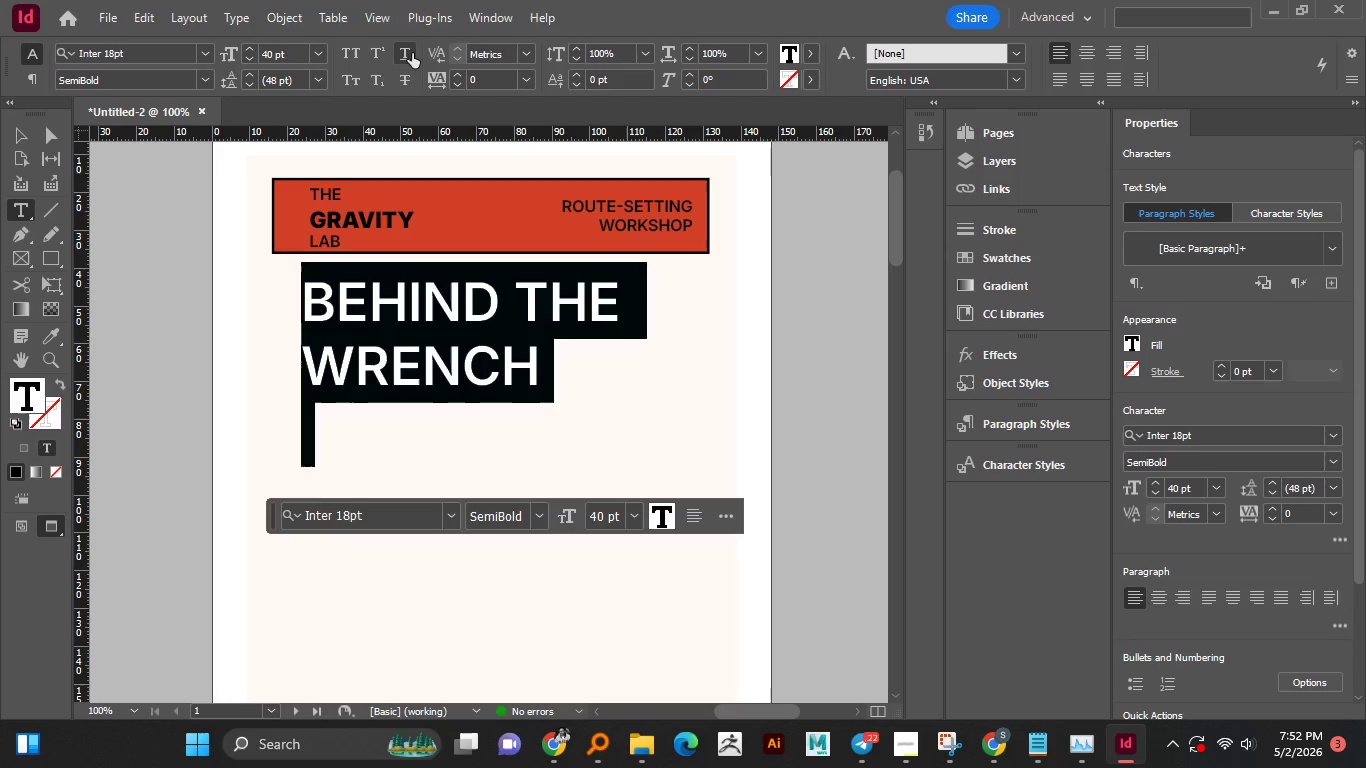 
wait(6.67)
 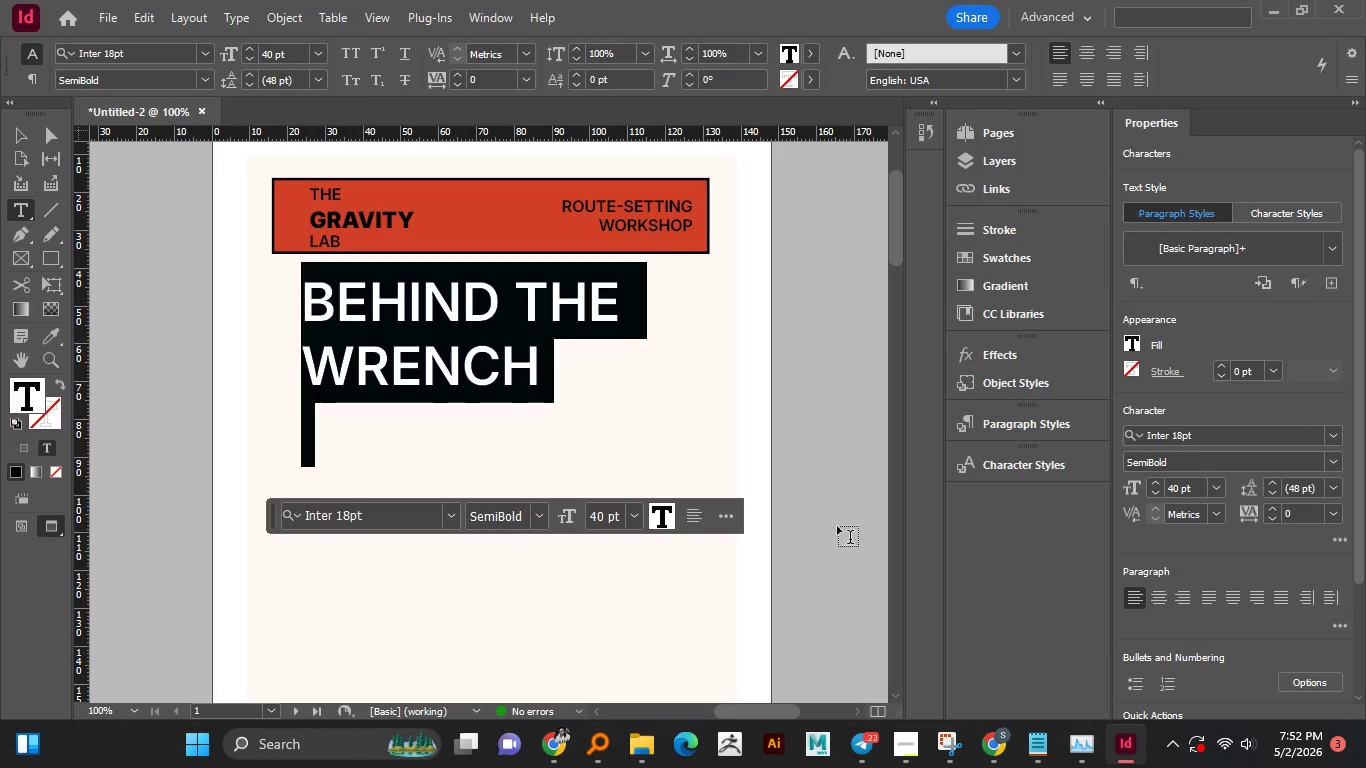 
left_click([203, 77])
 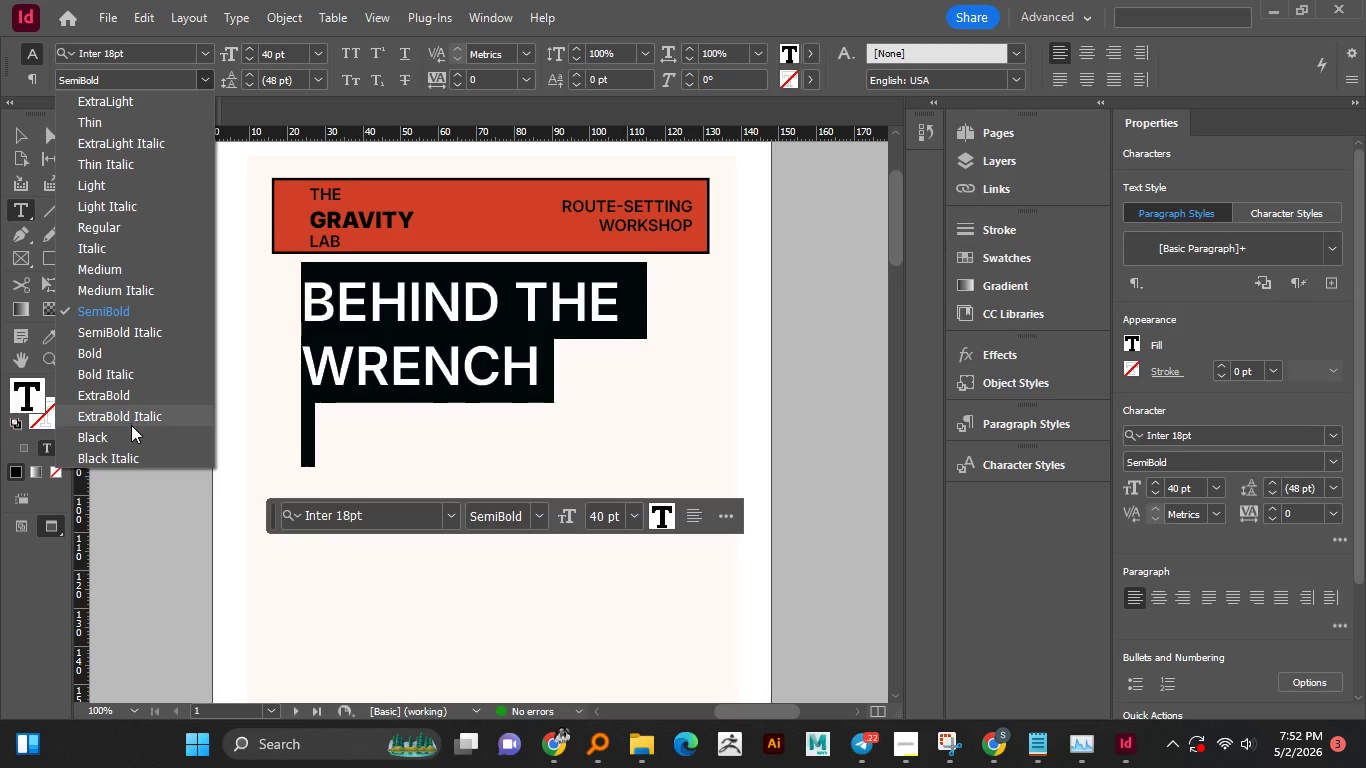 
left_click([131, 428])
 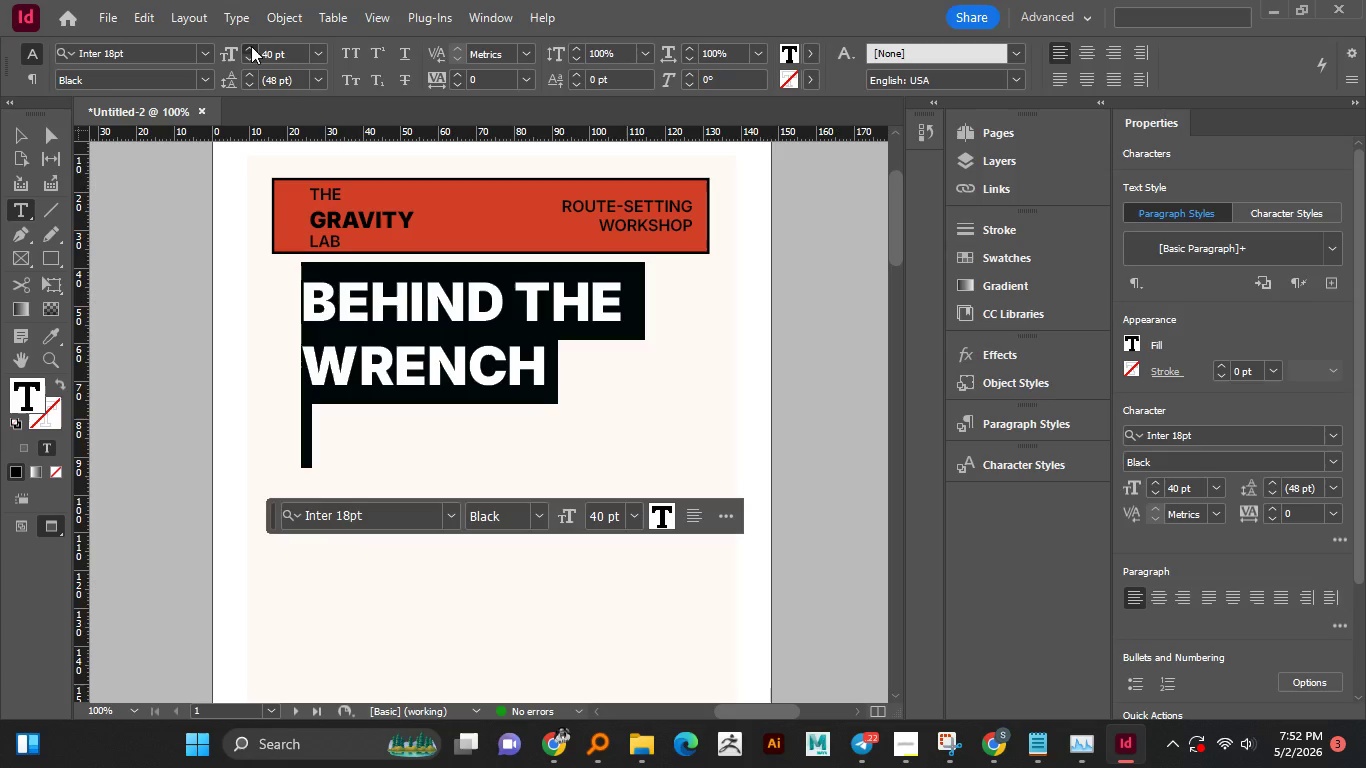 
left_click([251, 46])
 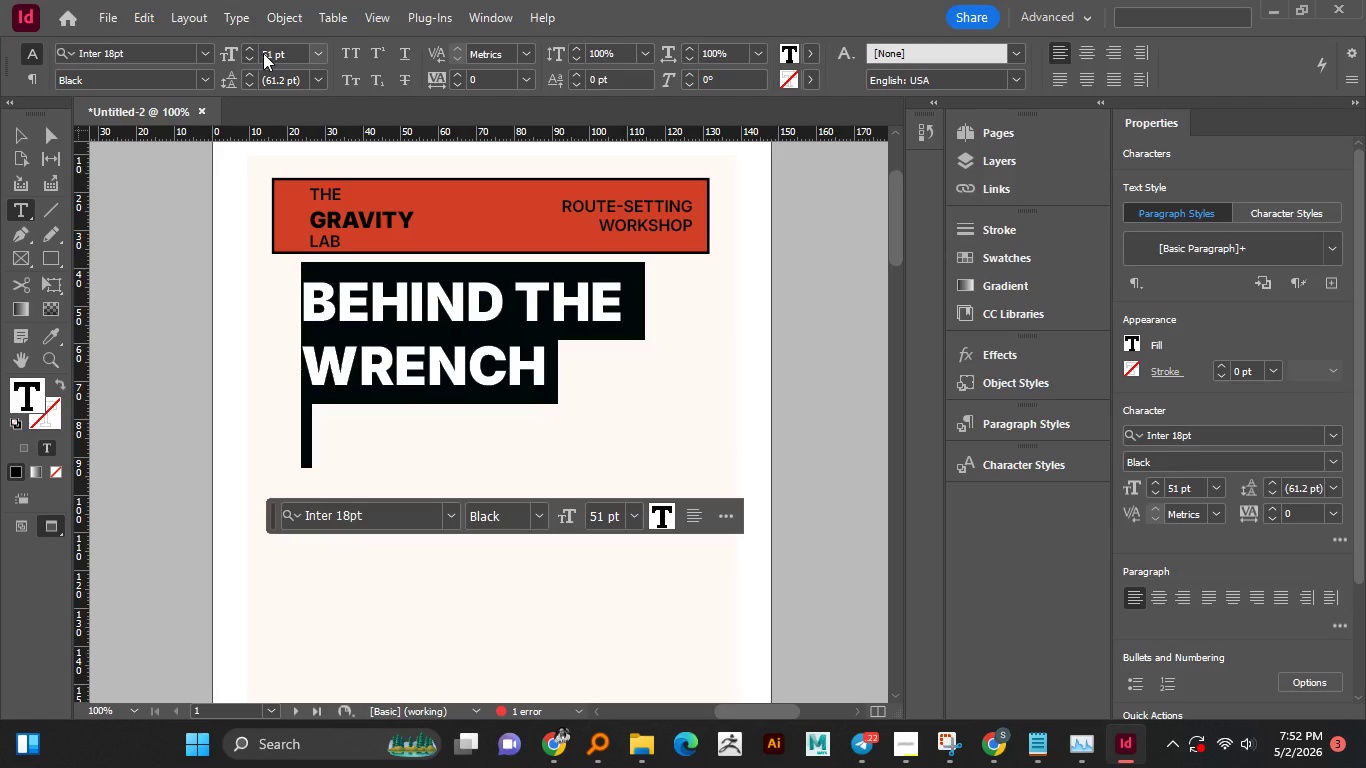 
double_click([263, 53])
 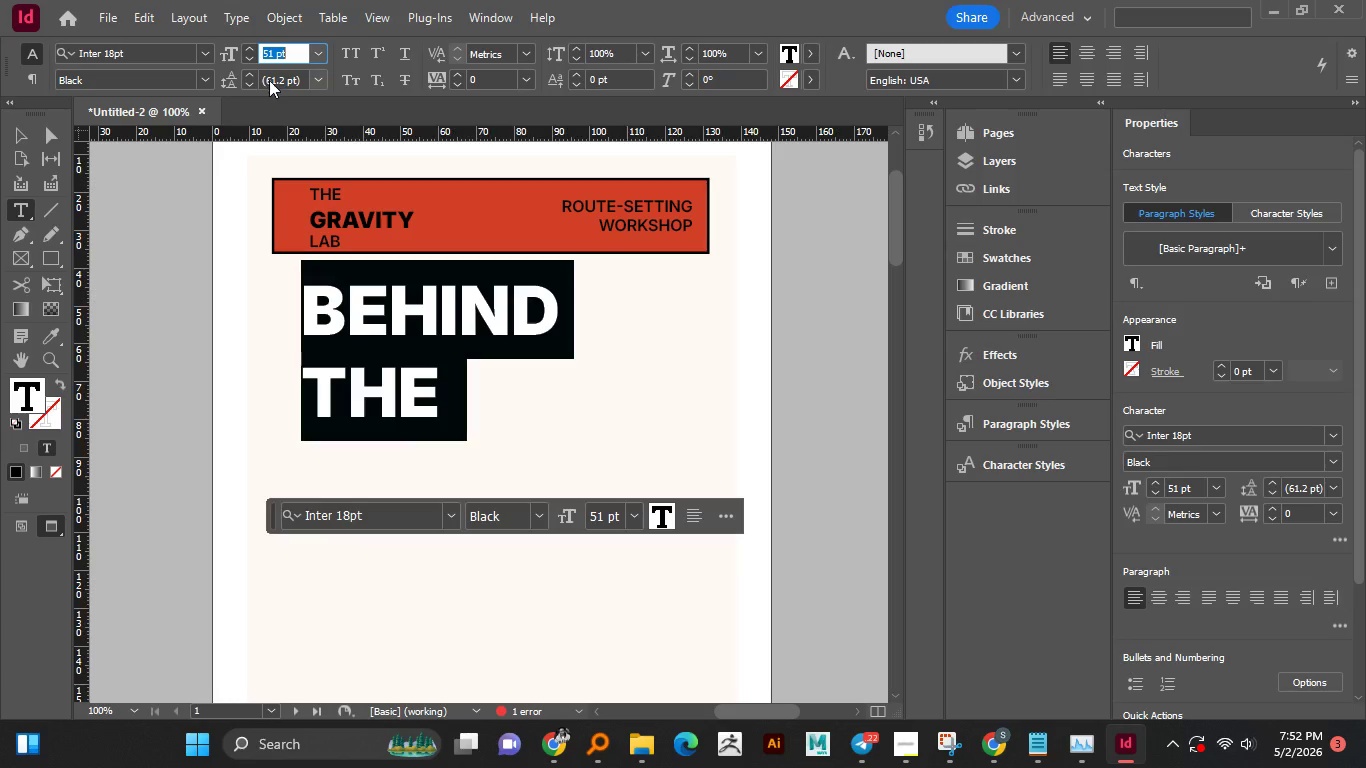 
left_click([411, 354])
 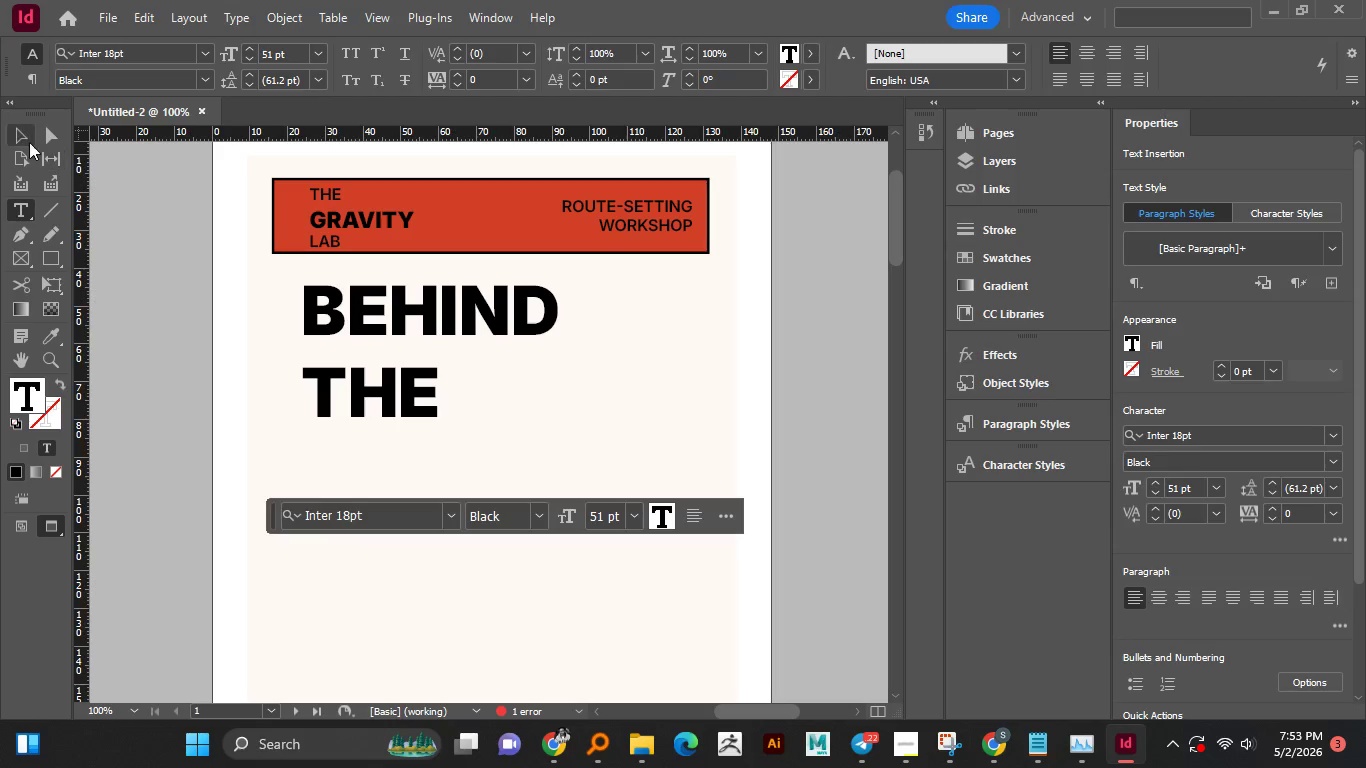 
left_click([27, 142])
 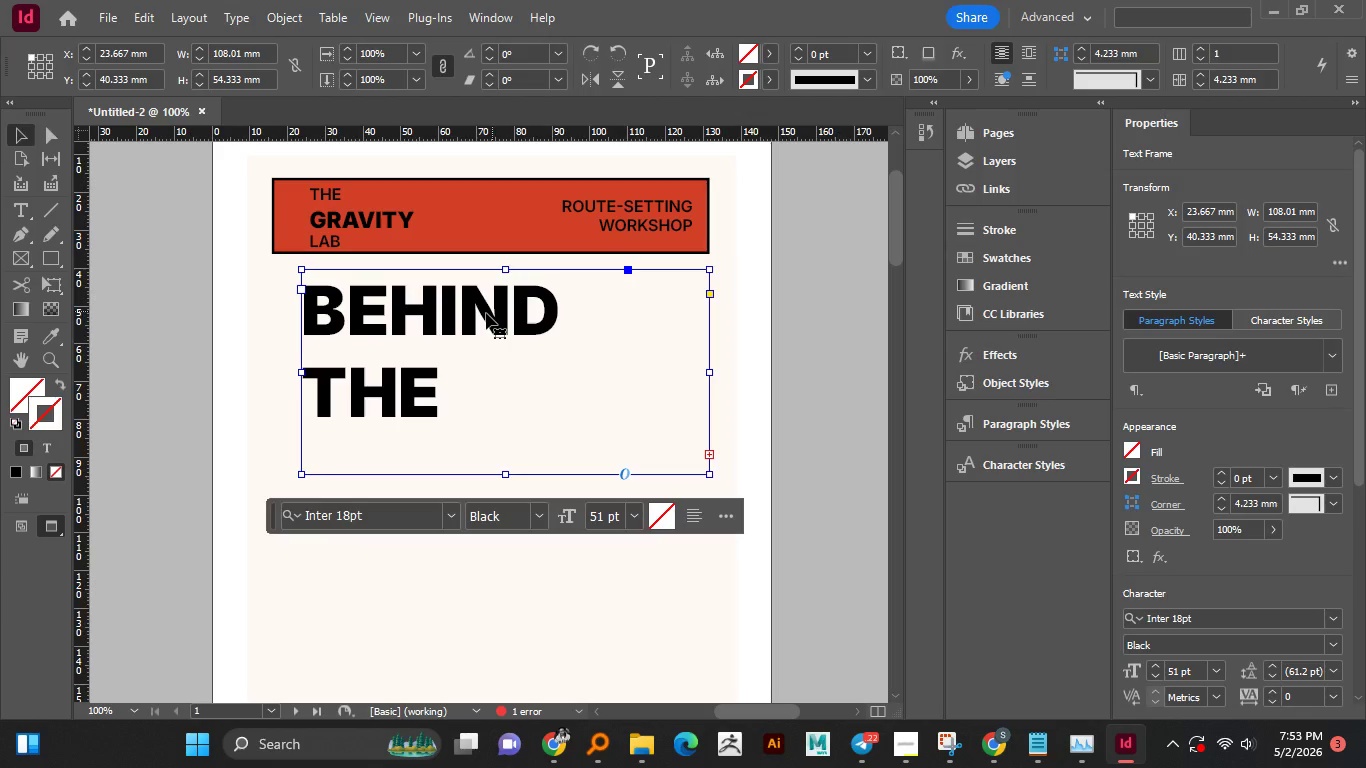 
left_click([486, 313])
 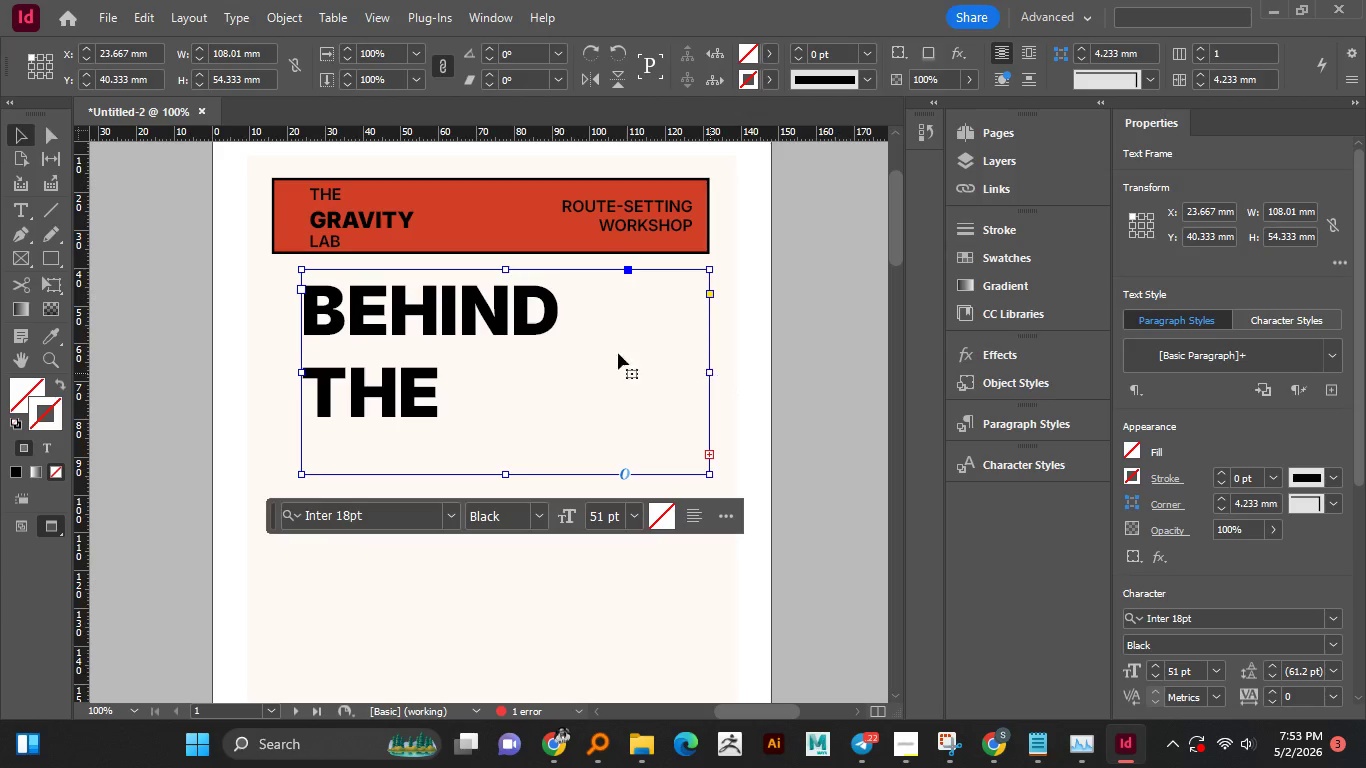 
left_click([491, 328])
 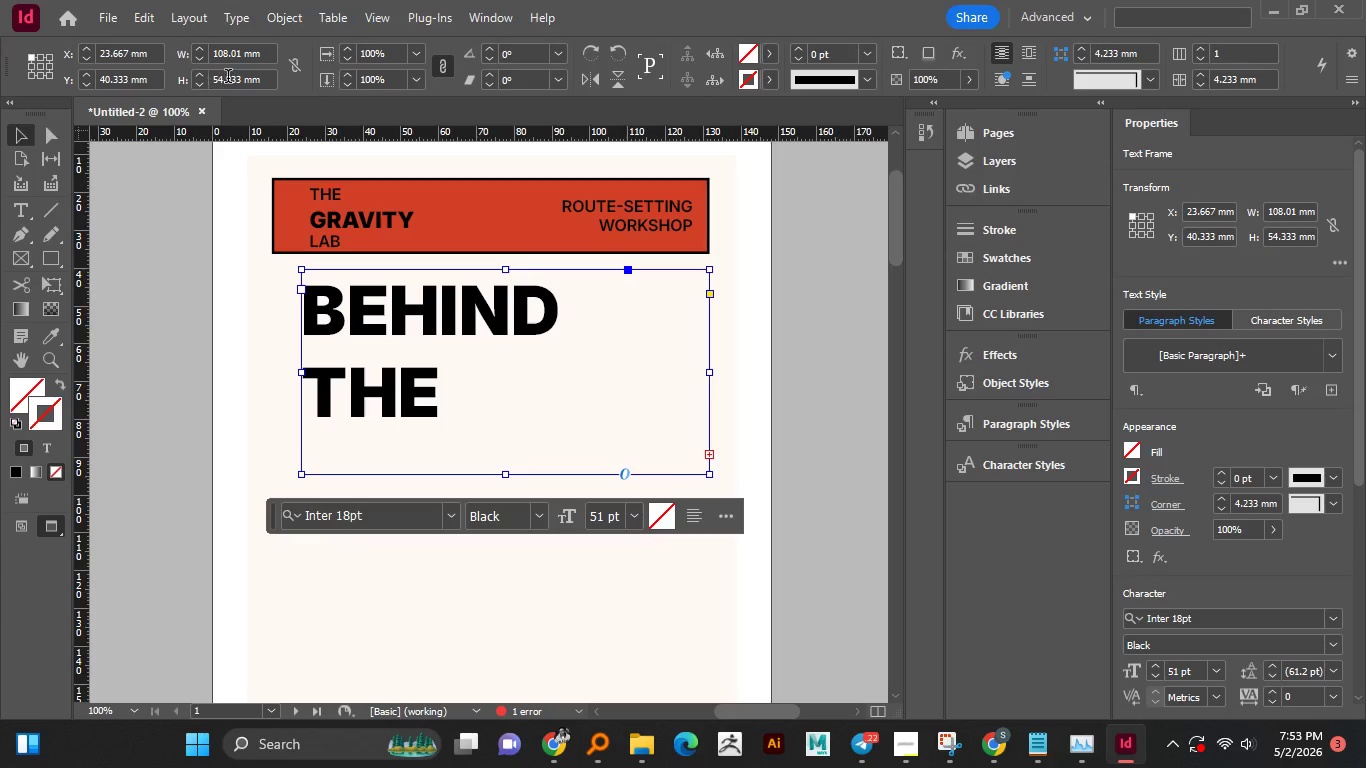 
double_click([225, 57])
 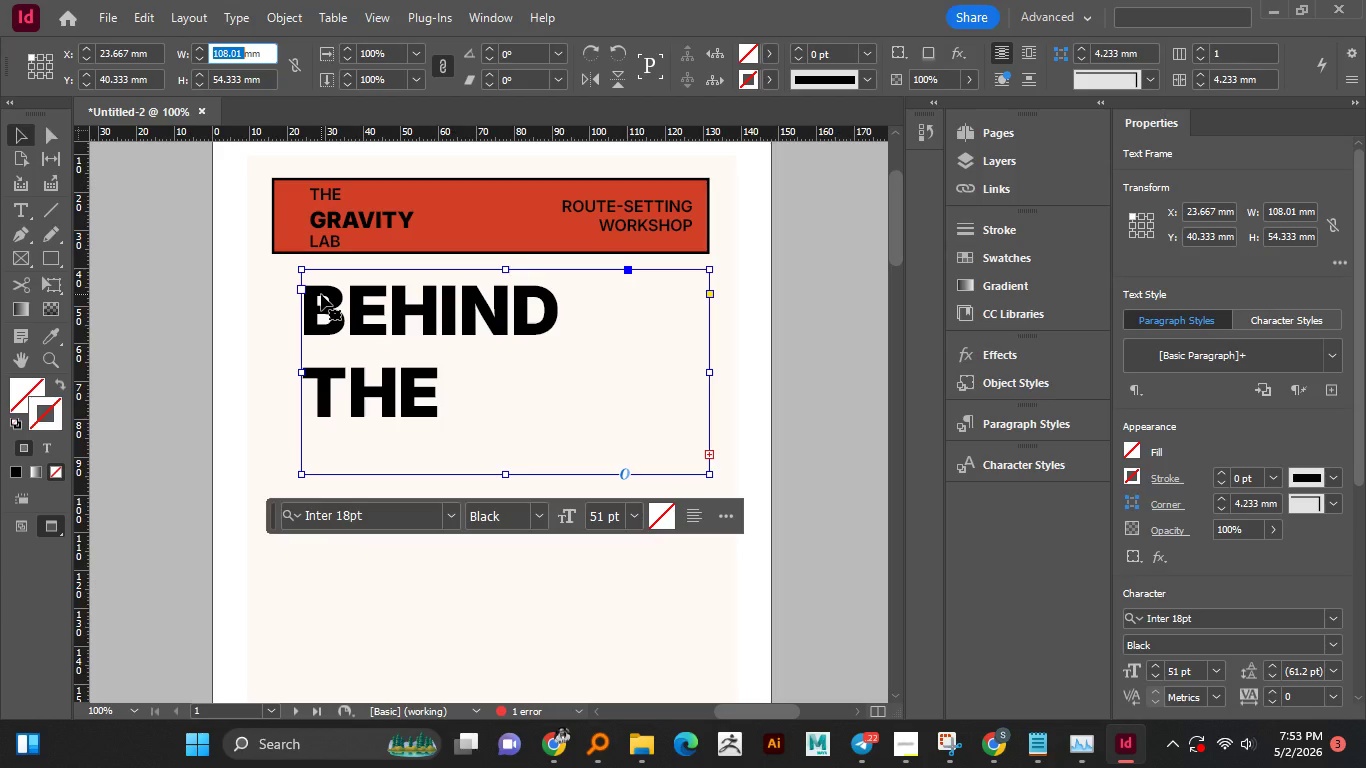 
left_click([362, 310])
 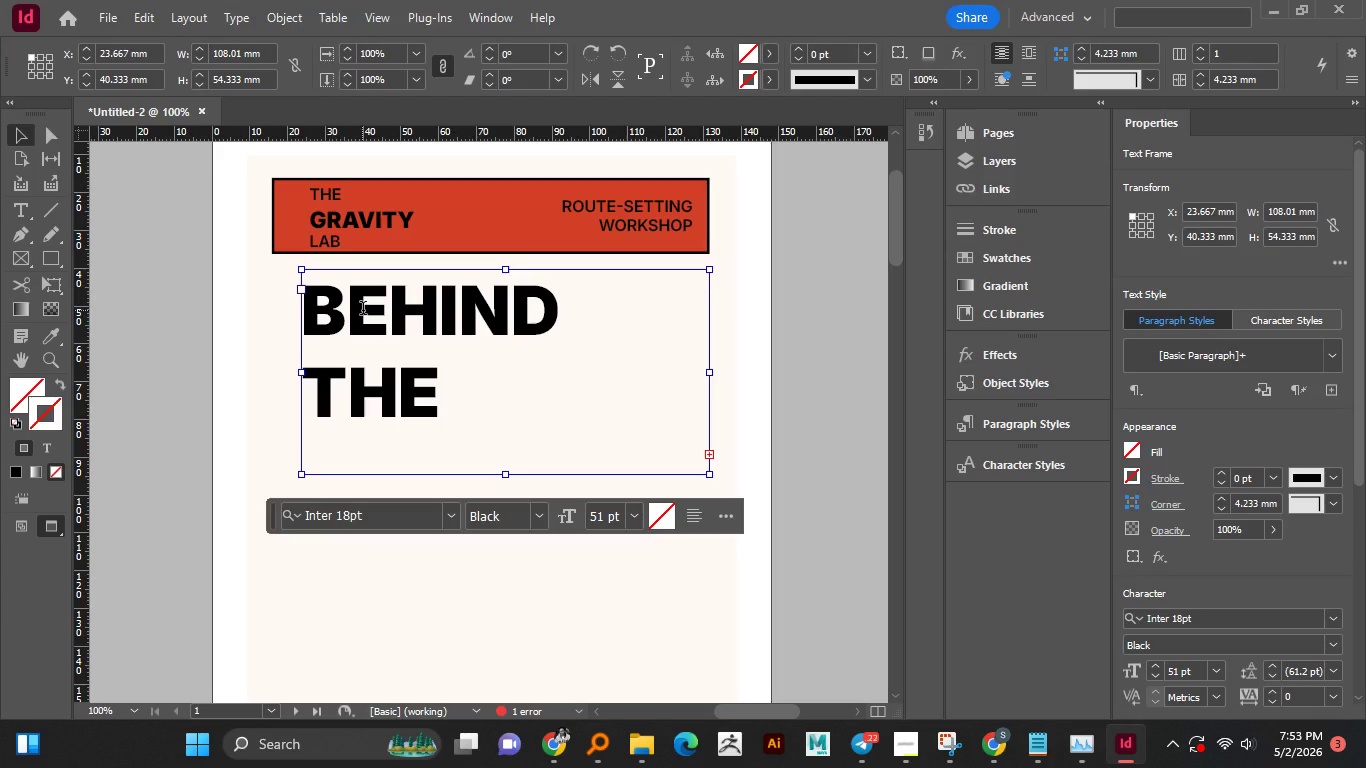 
left_click([363, 310])
 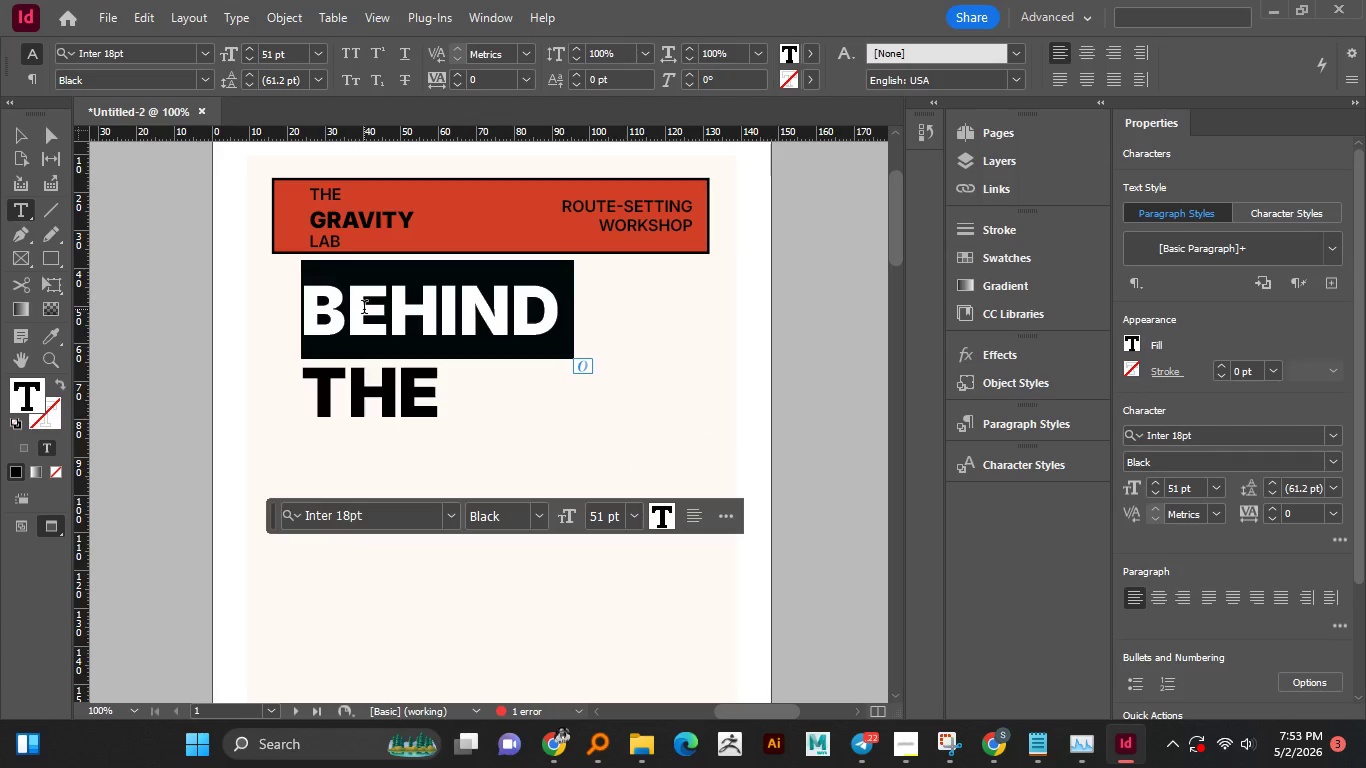 
key(Control+A)
 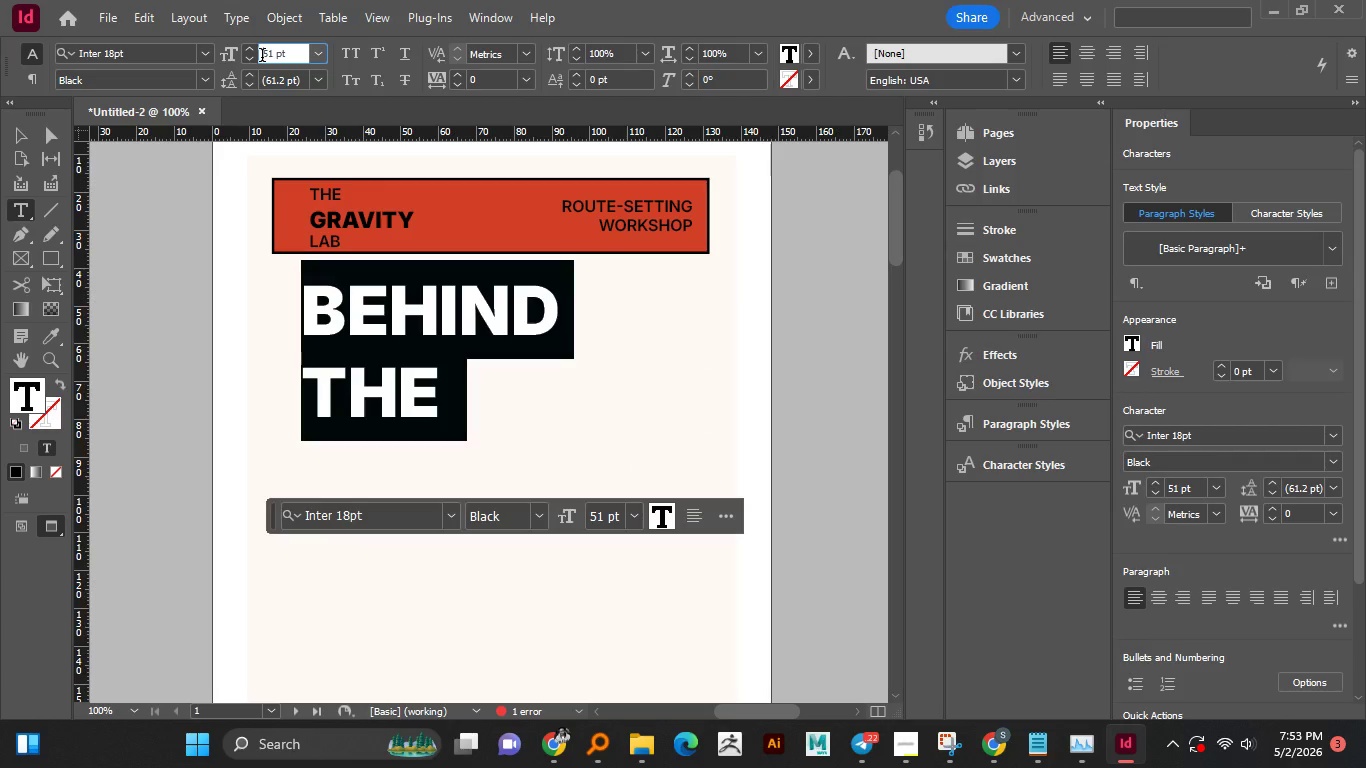 
double_click([263, 57])
 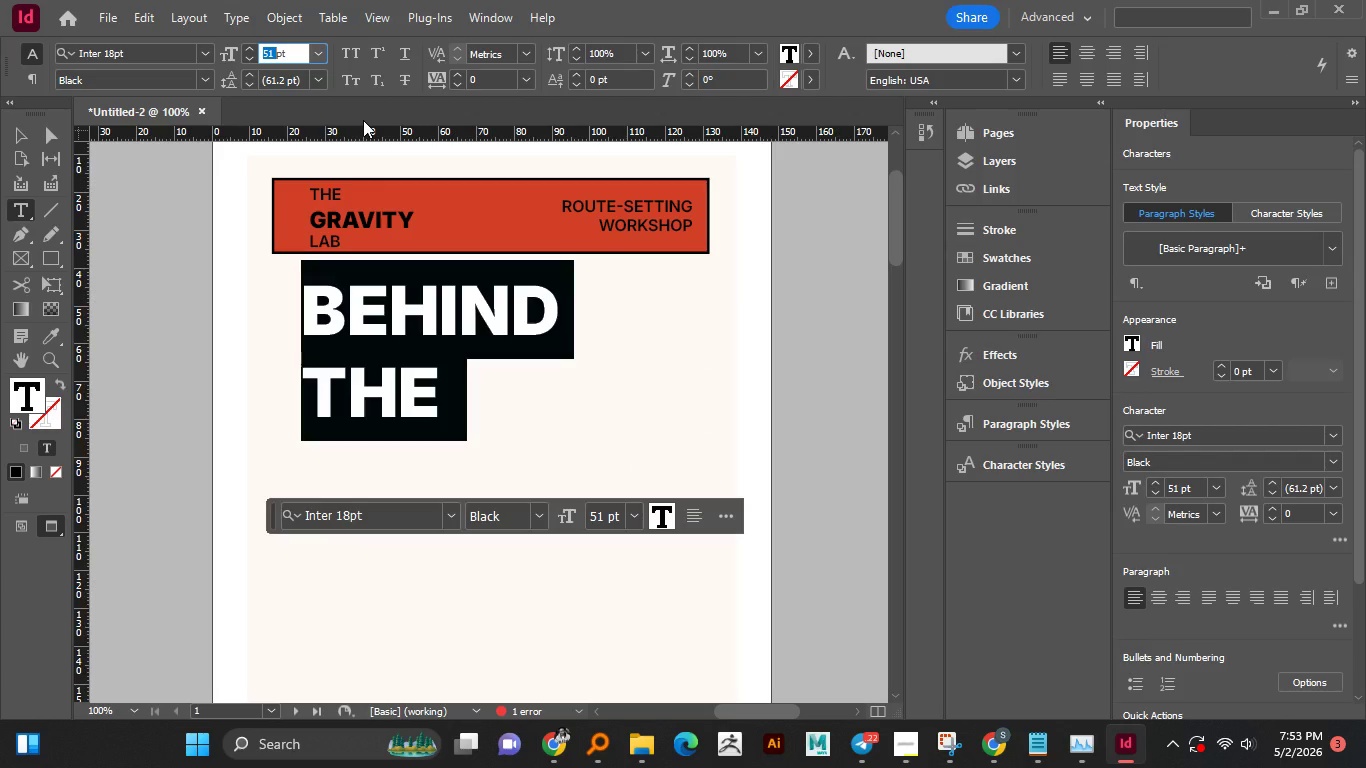 
key(Numpad4)
 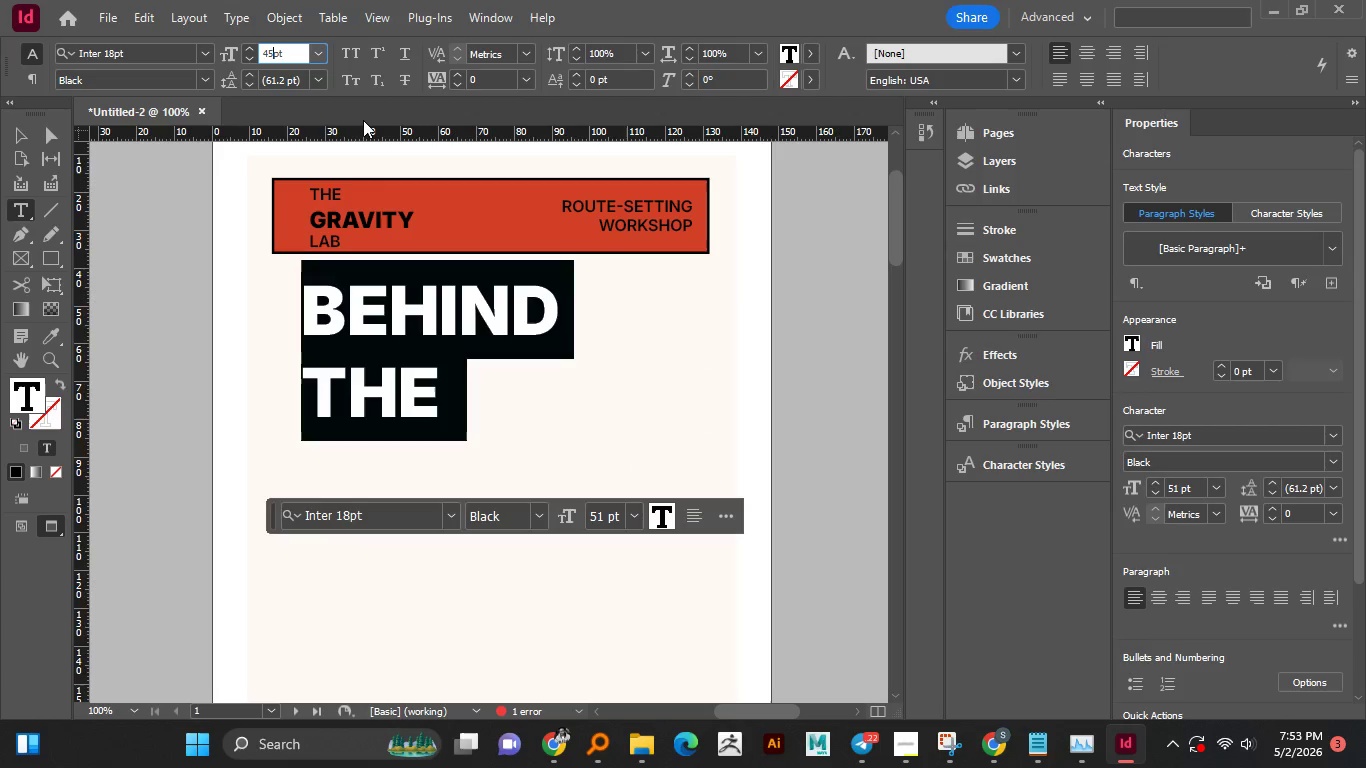 
key(Numpad5)
 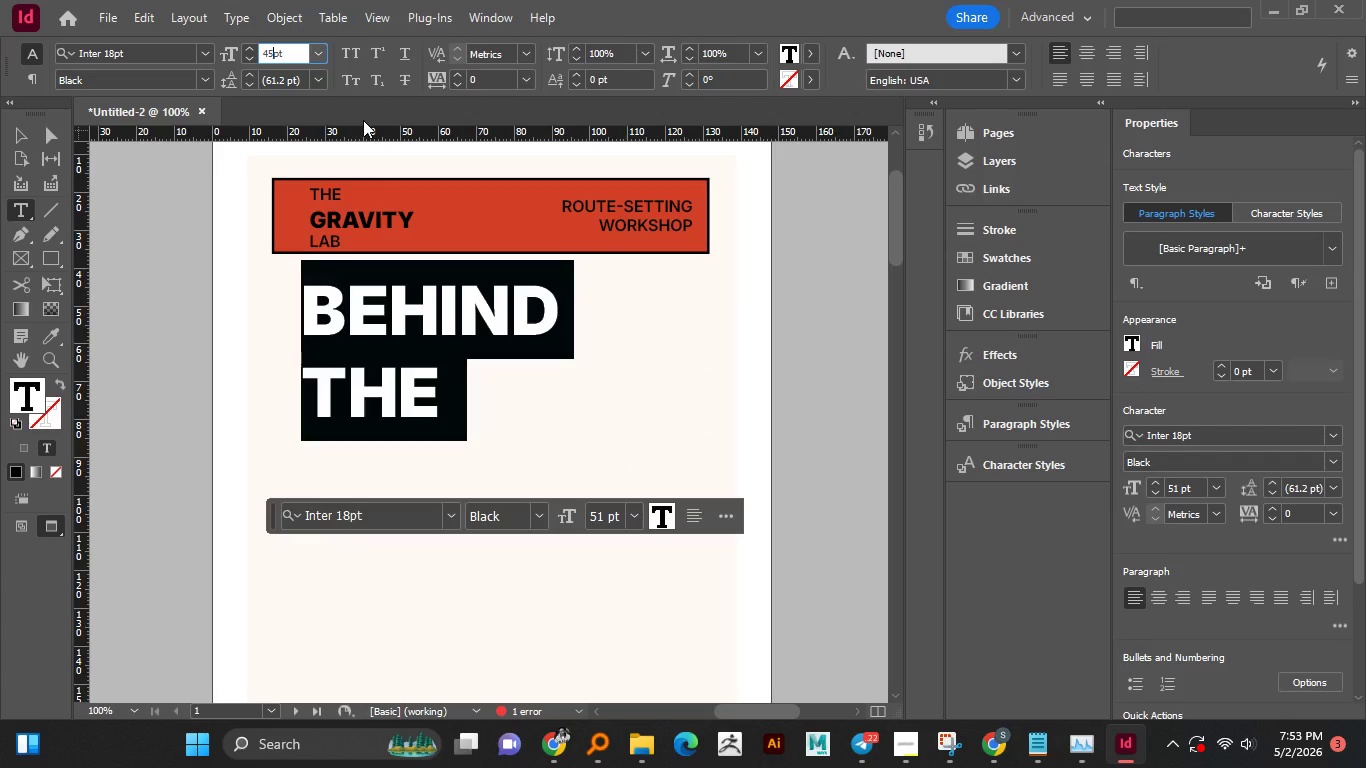 
key(NumpadEnter)
 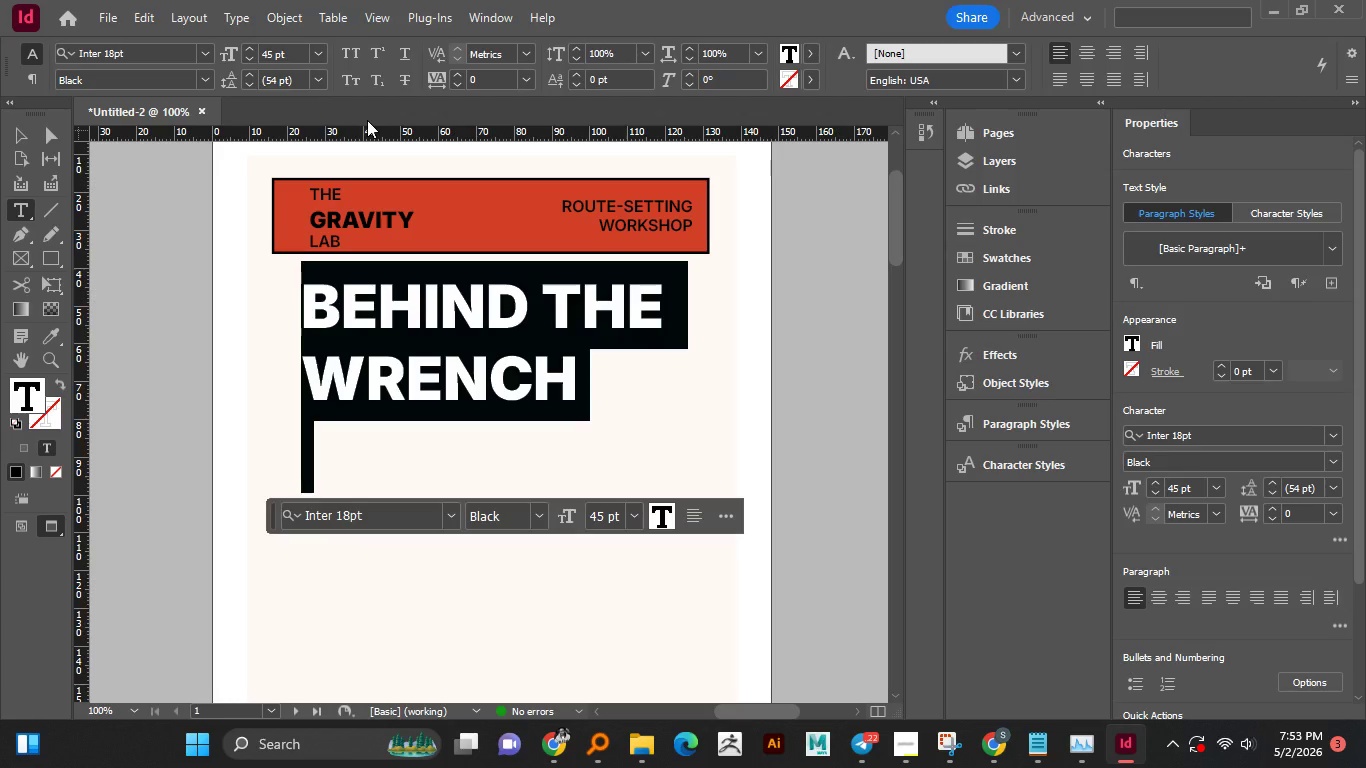 
left_click([474, 323])
 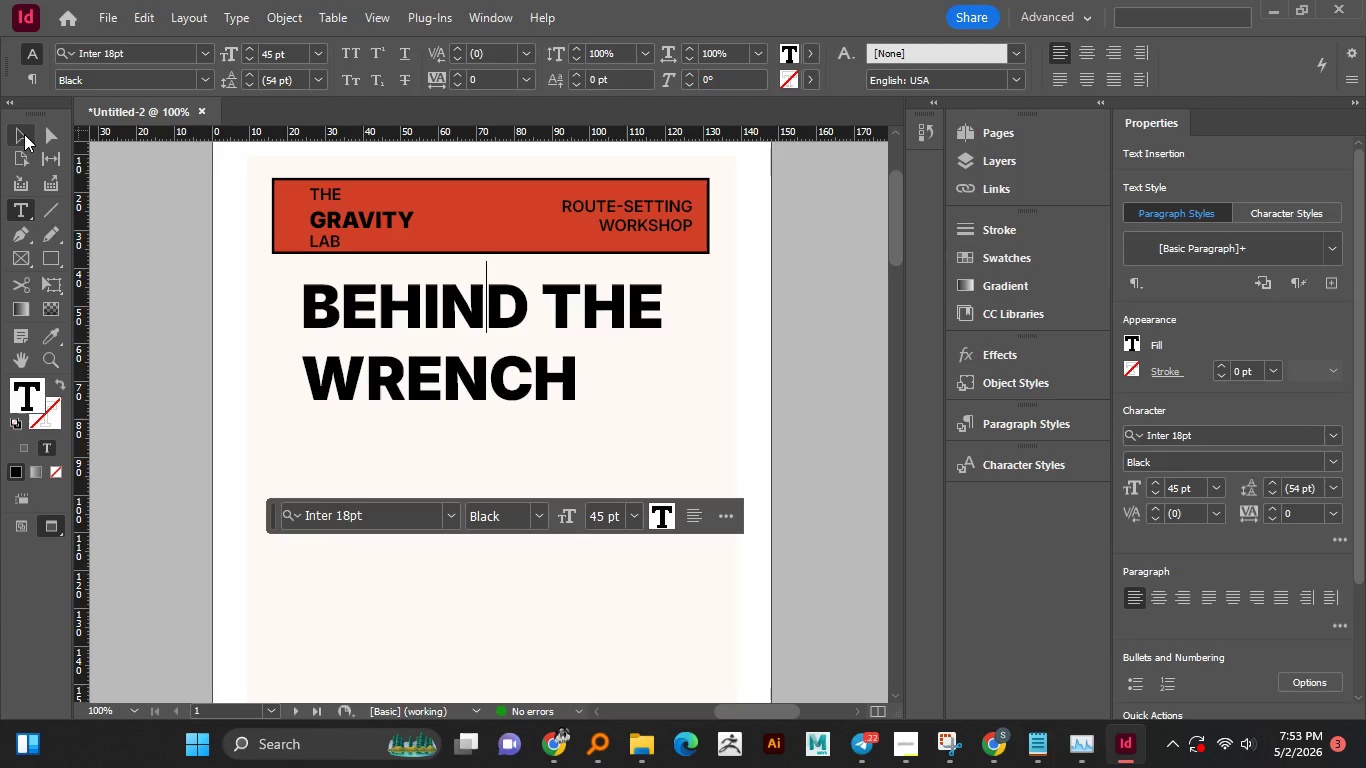 
left_click([24, 134])
 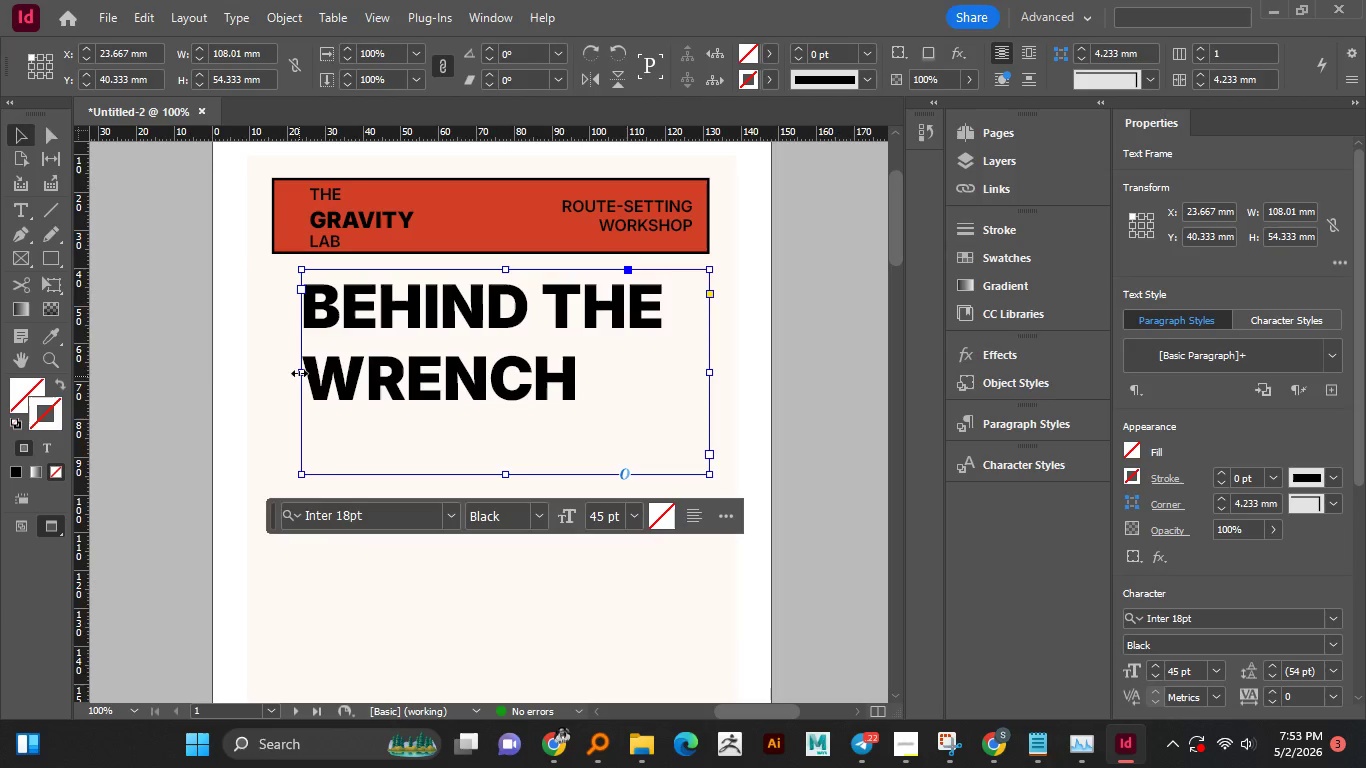 
left_click_drag(start_coordinate=[300, 370], to_coordinate=[274, 368])
 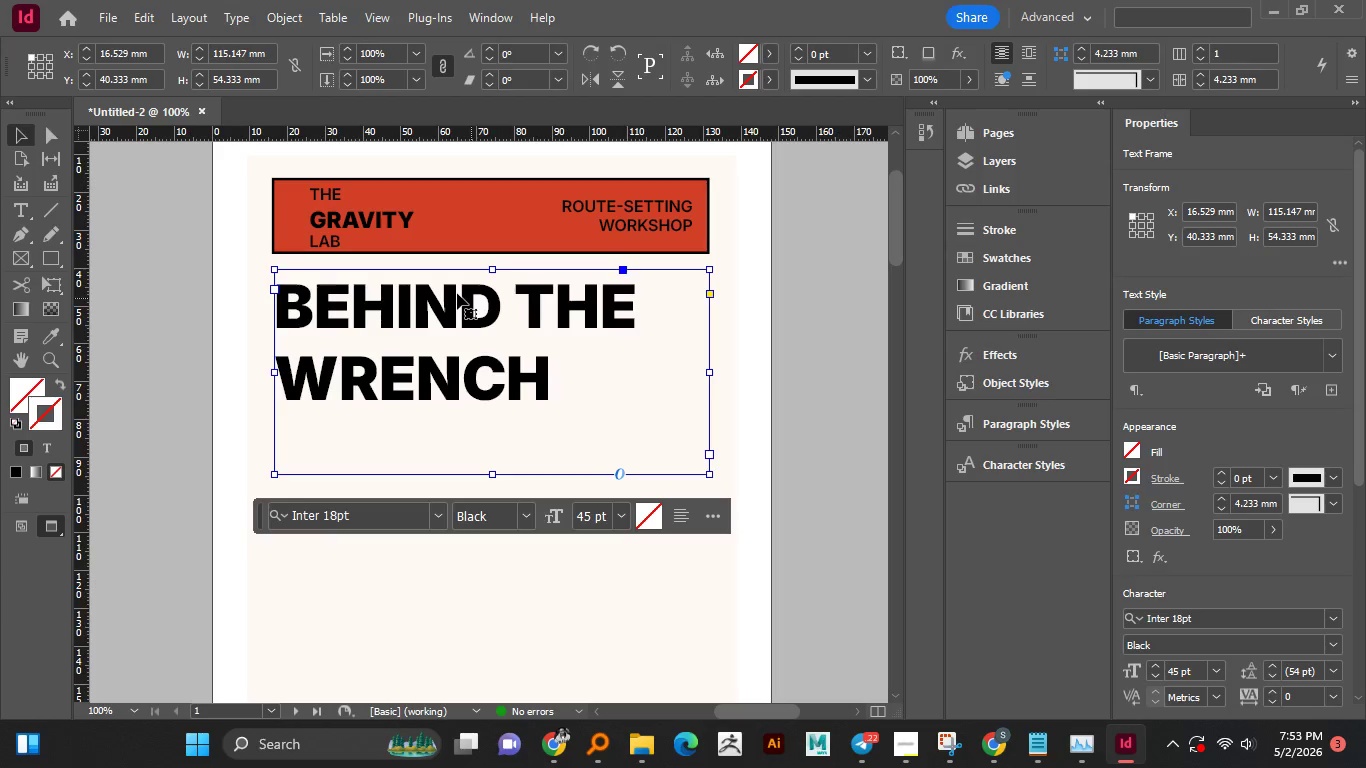 
double_click([451, 298])
 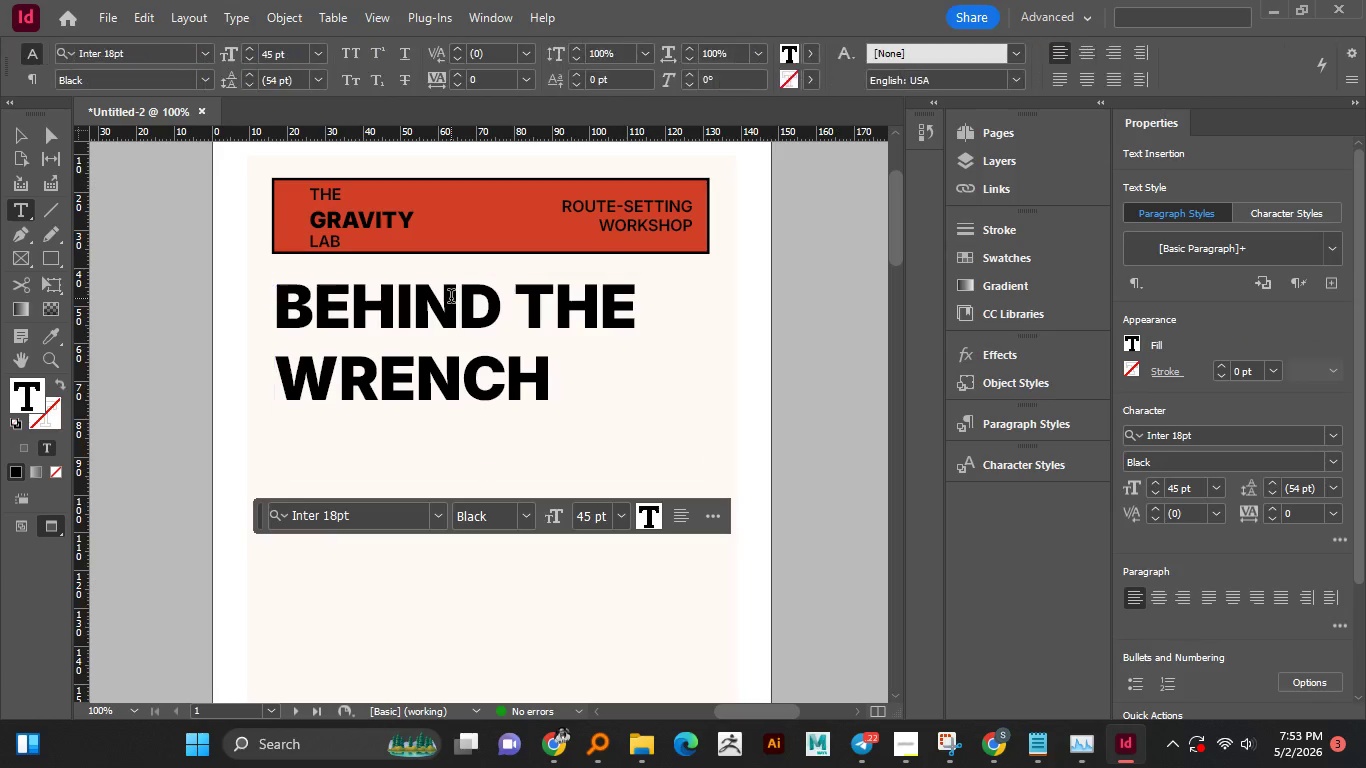 
key(Control+A)
 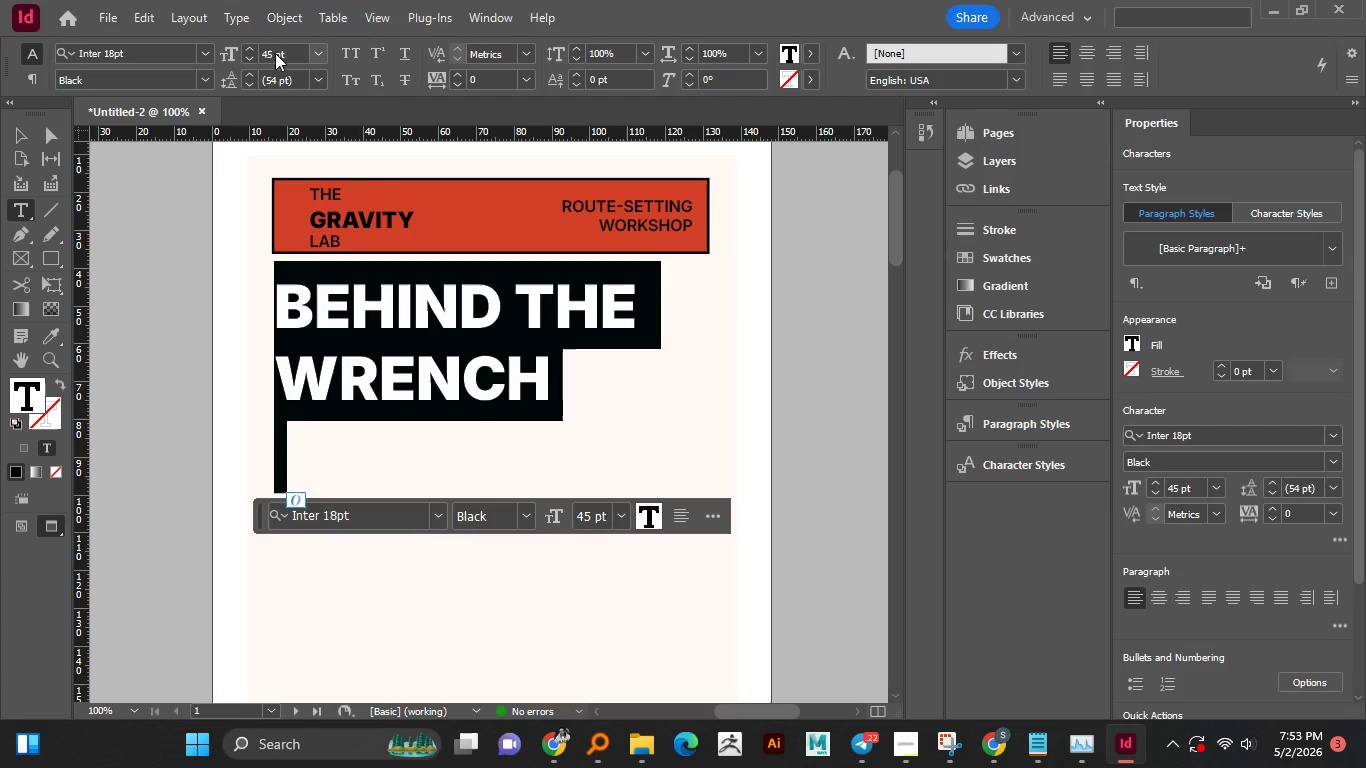 
double_click([275, 53])
 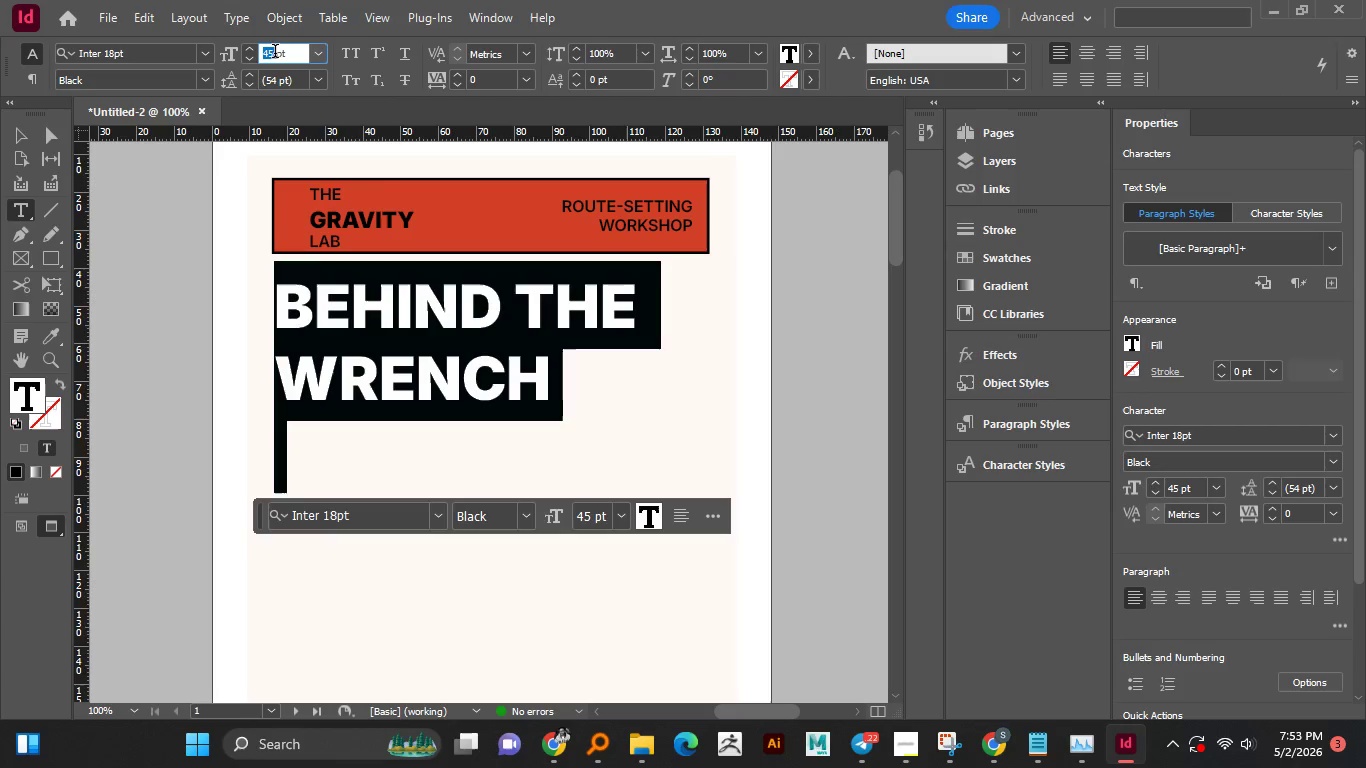 
triple_click([275, 53])
 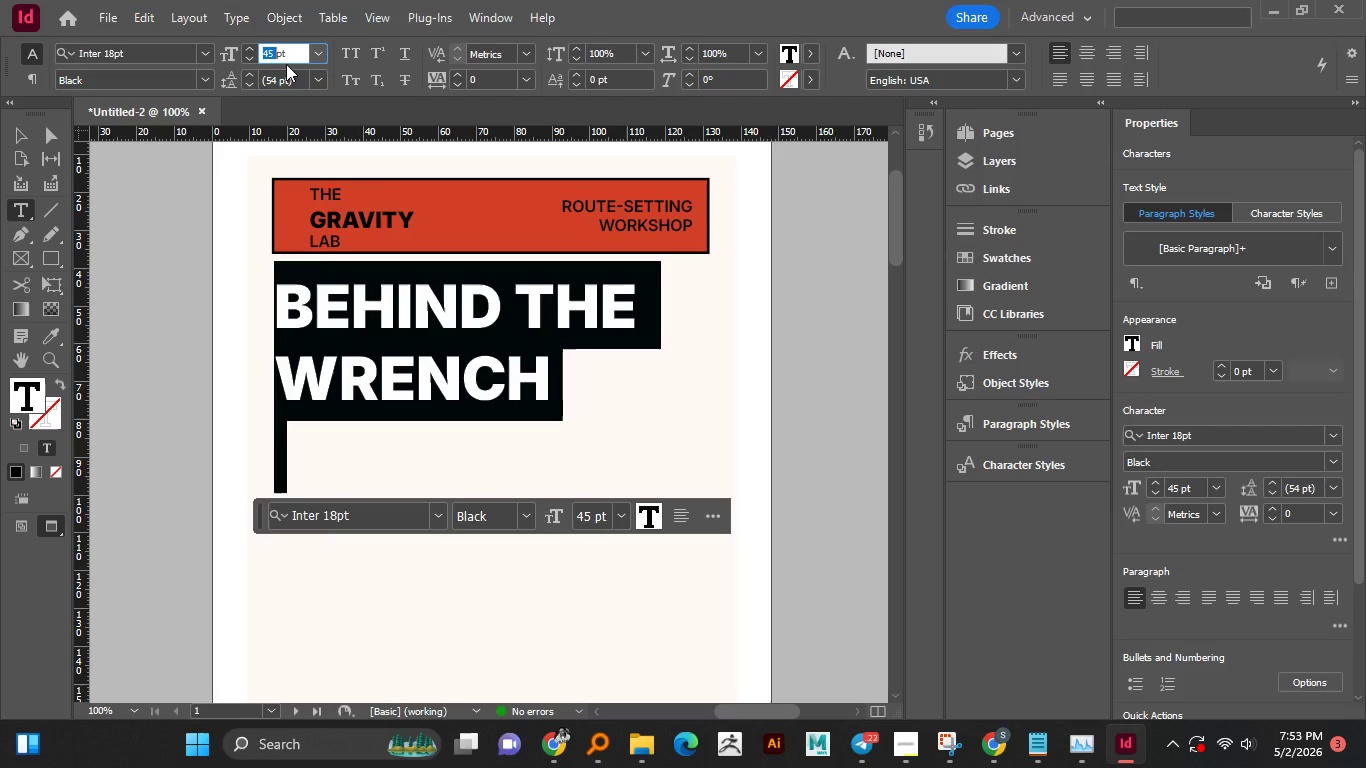 
key(Numpad5)
 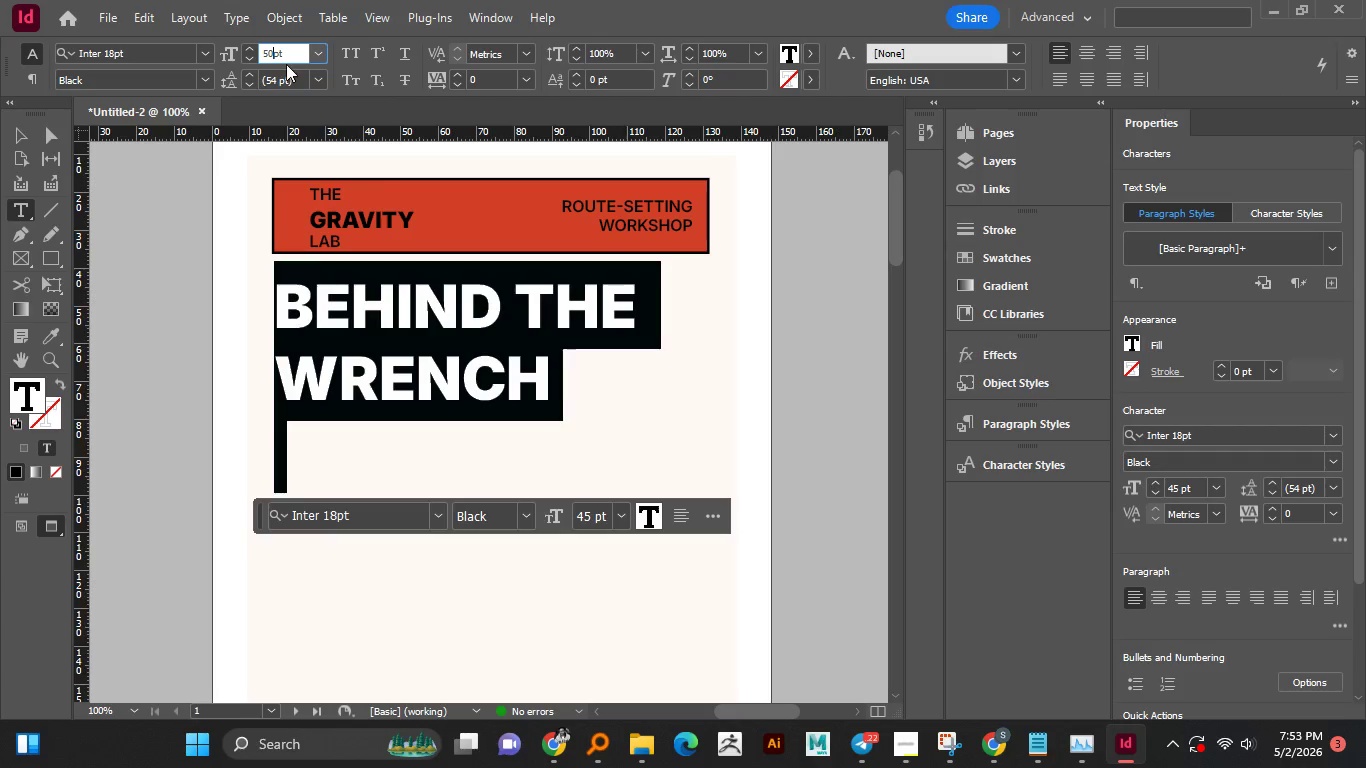 
key(Numpad0)
 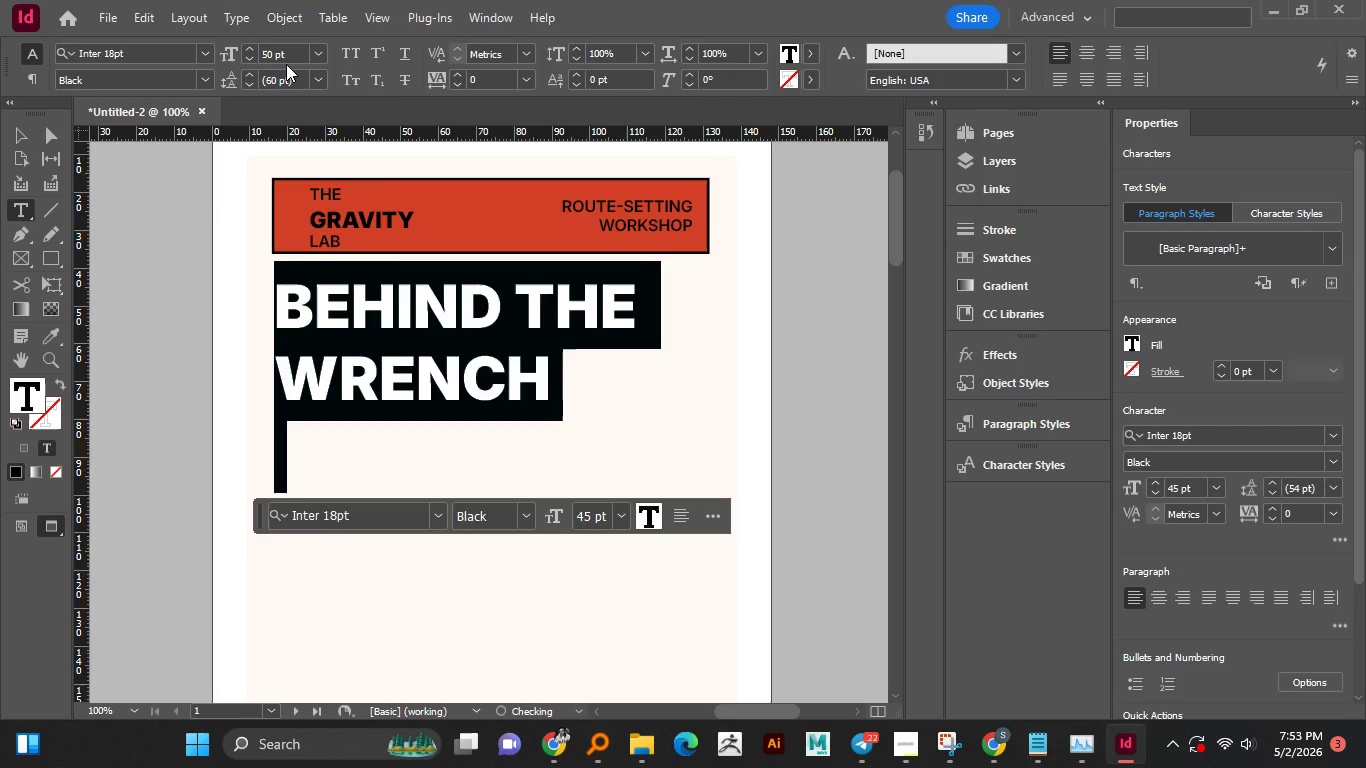 
key(NumpadEnter)
 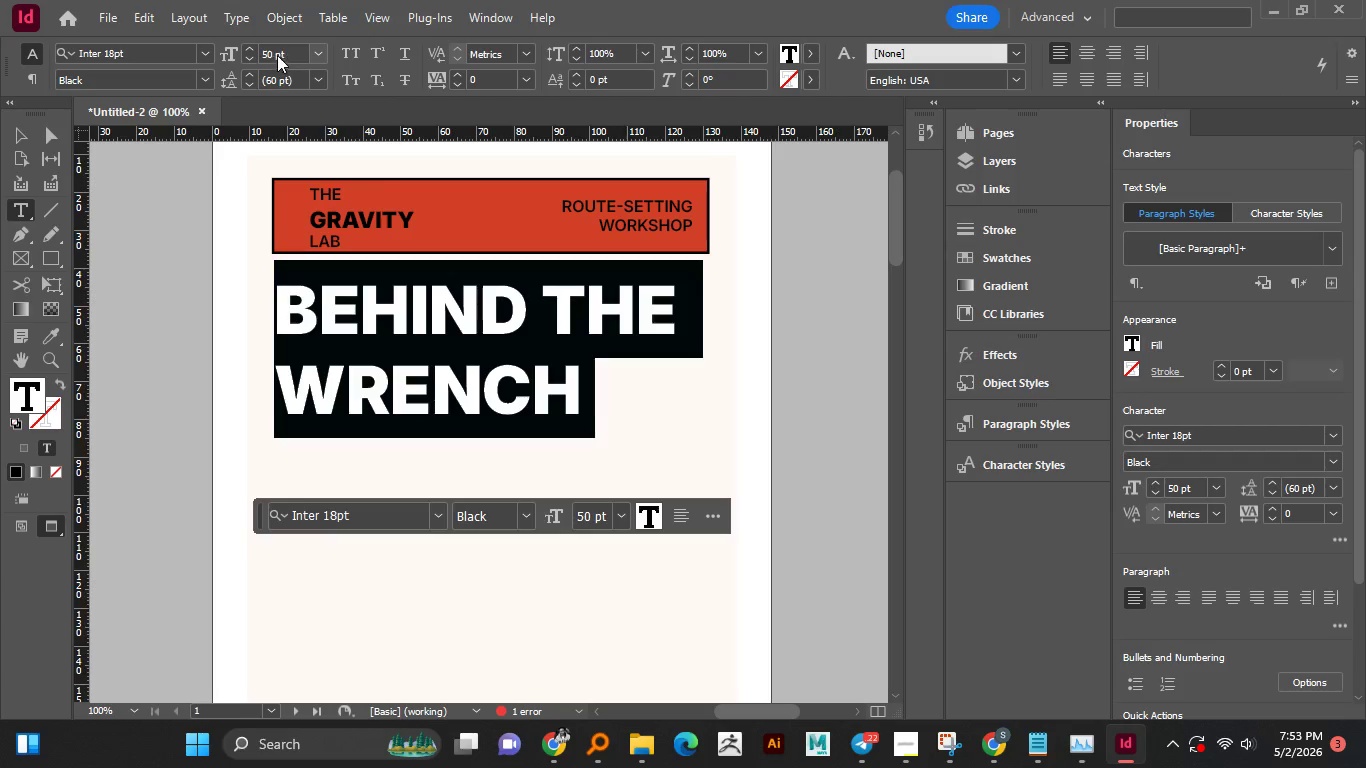 
double_click([269, 54])
 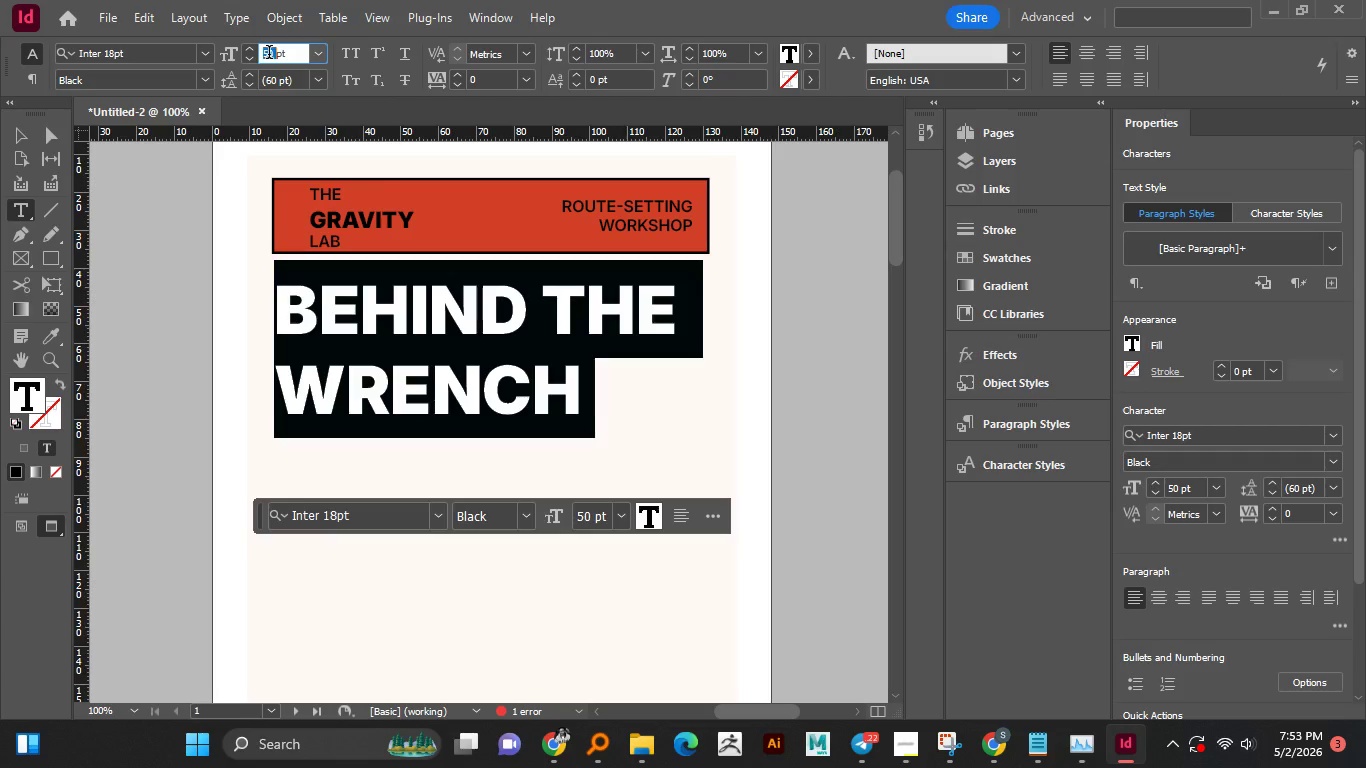 
triple_click([269, 54])
 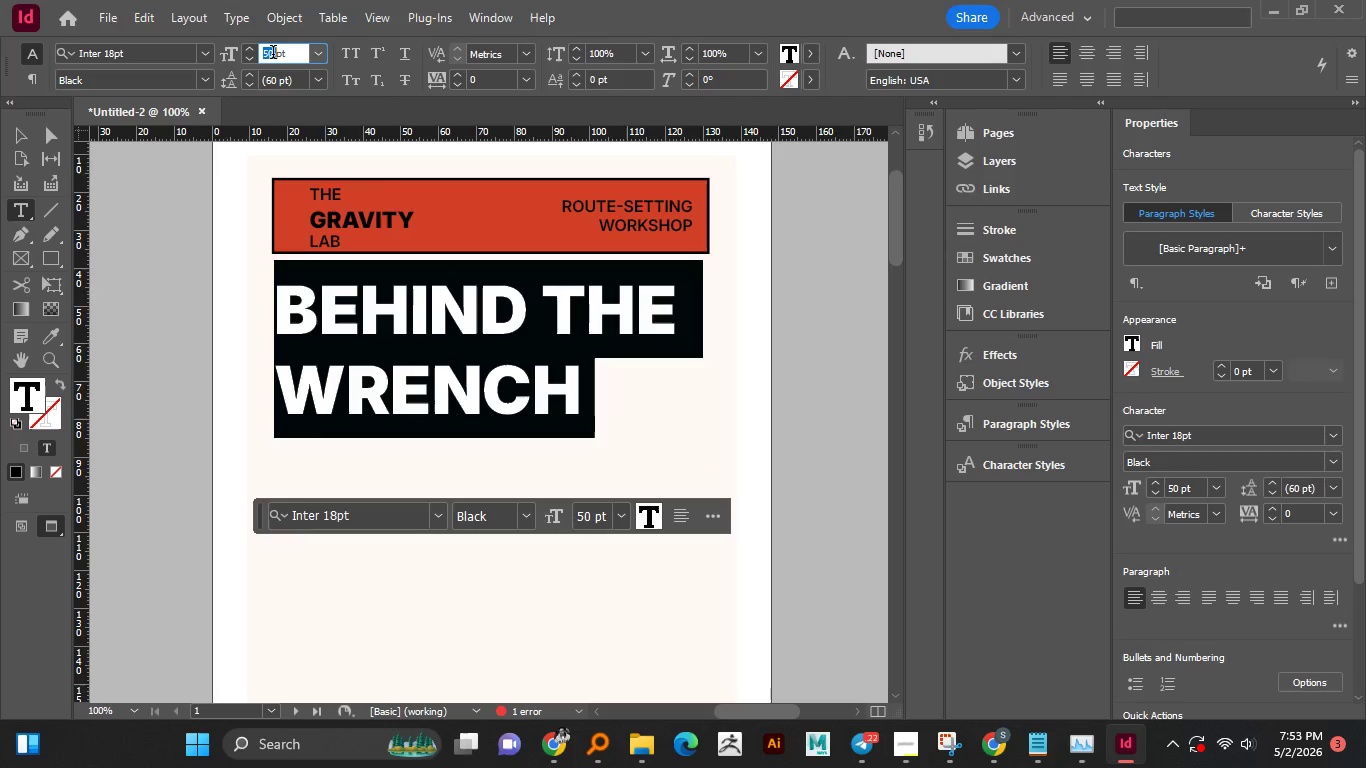 
key(Numpad5)
 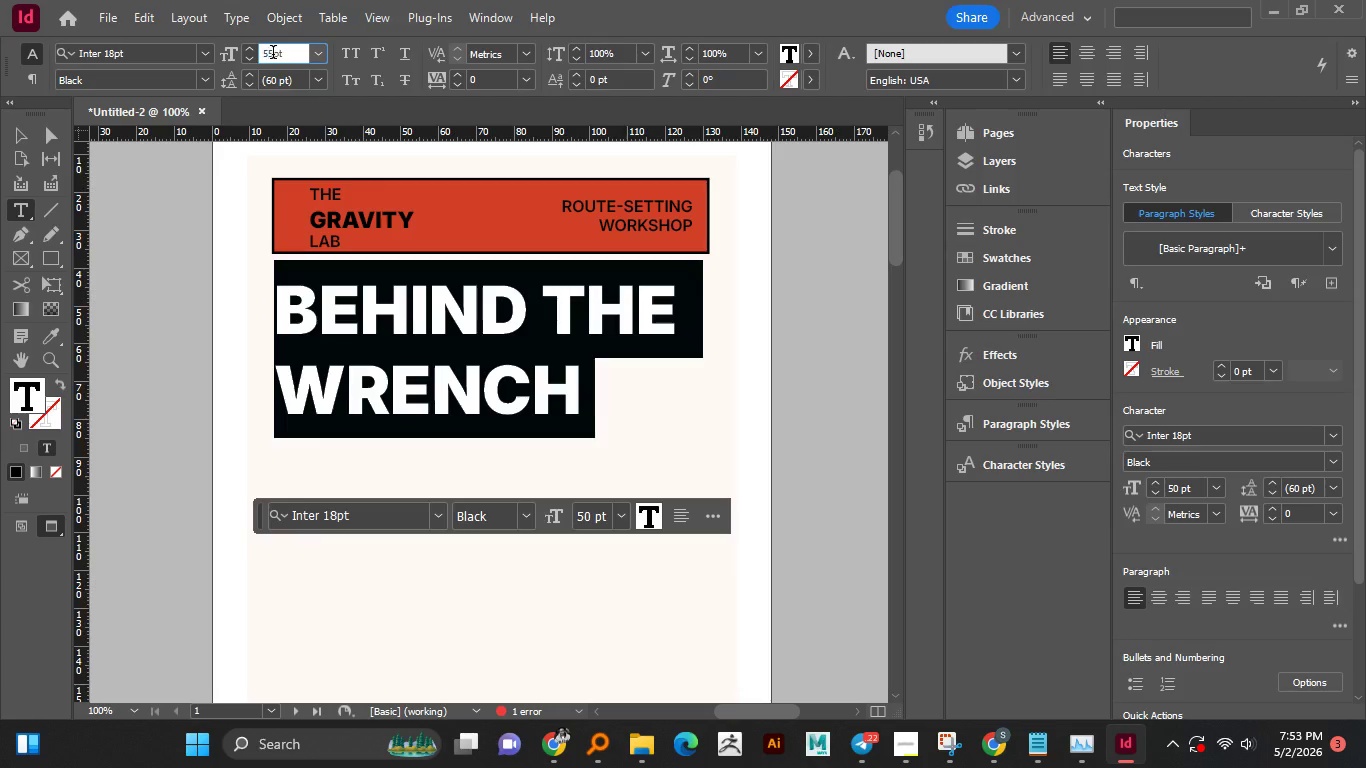 
key(Numpad5)
 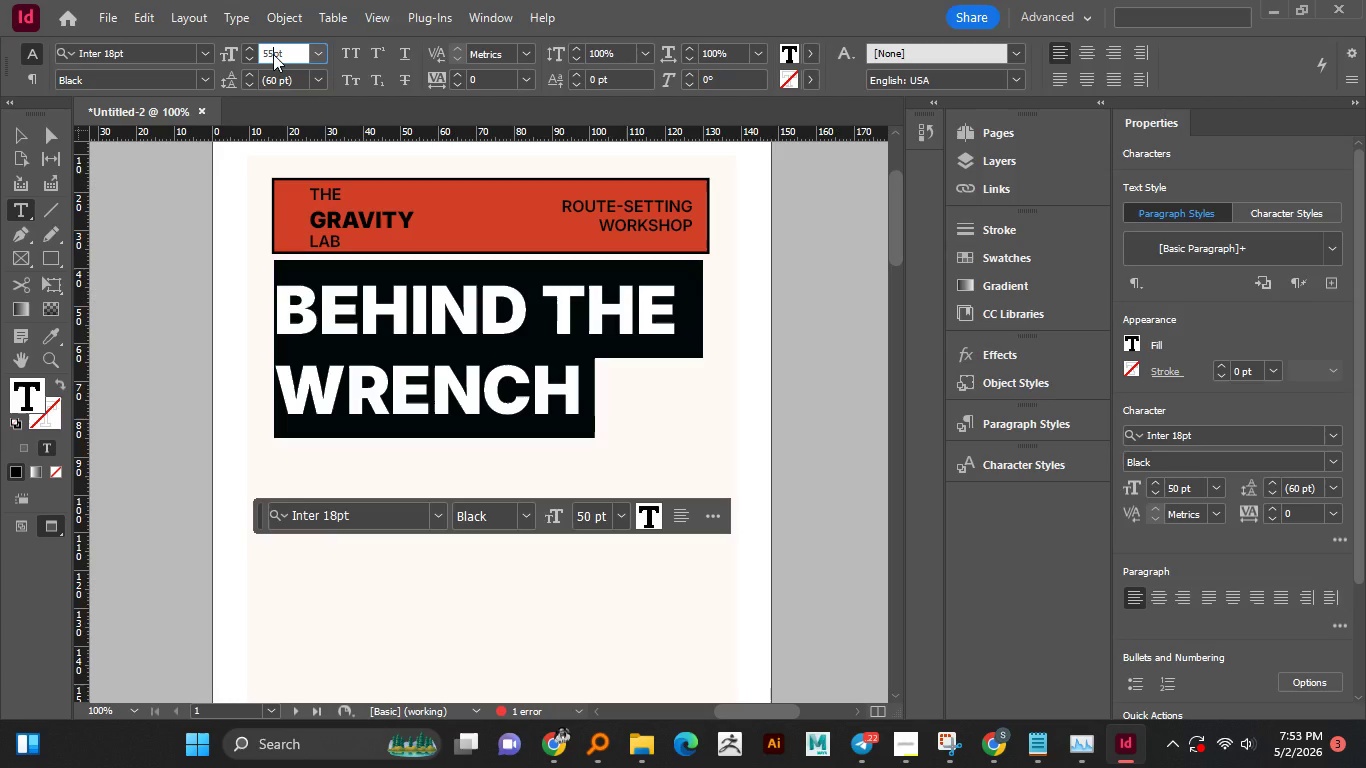 
key(NumpadEnter)
 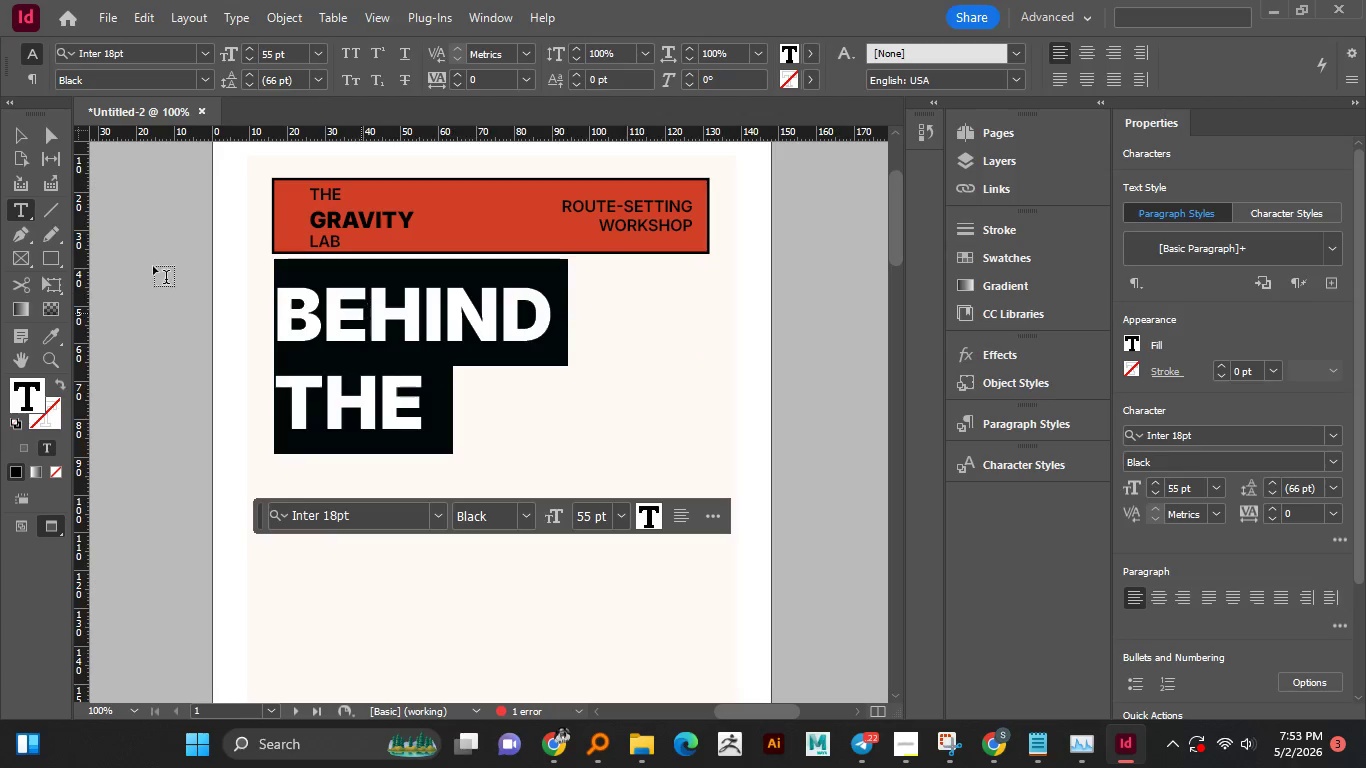 
left_click([17, 133])
 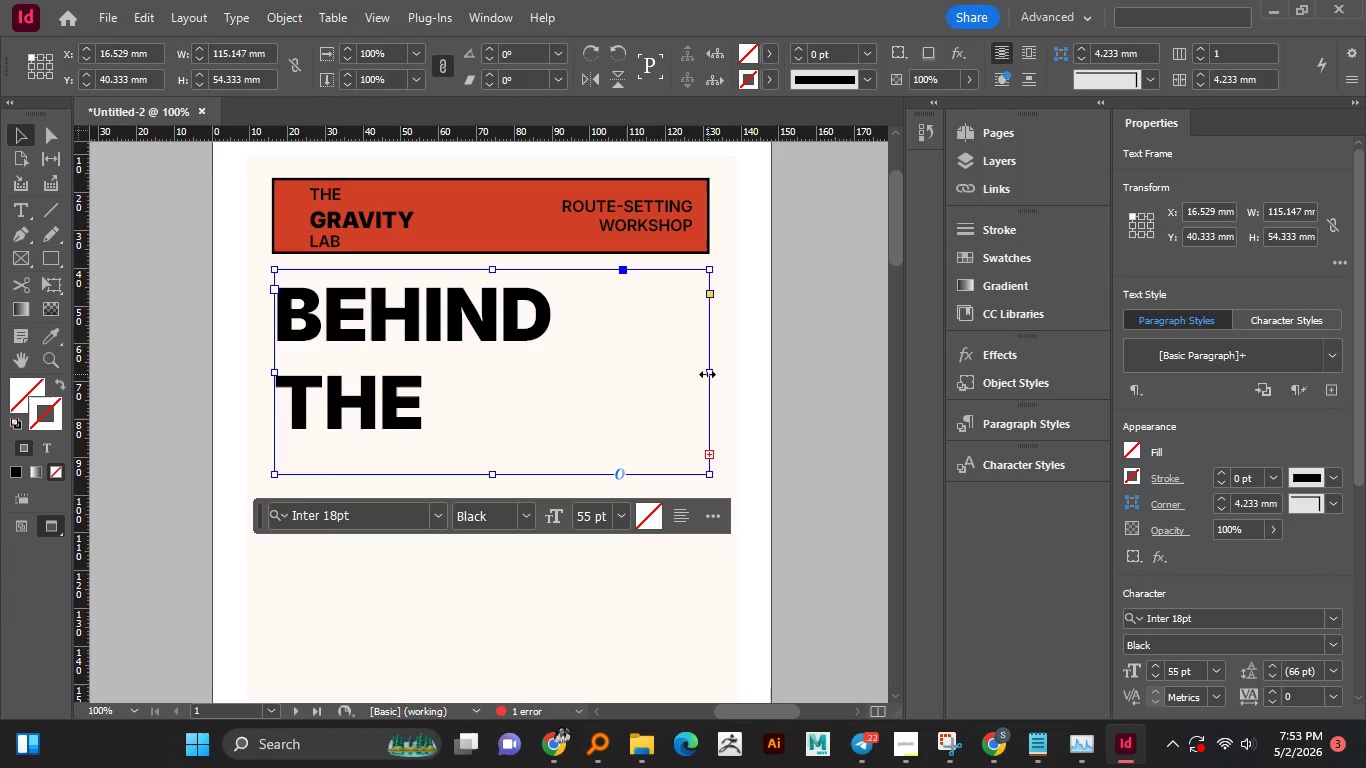 
left_click_drag(start_coordinate=[707, 374], to_coordinate=[738, 369])
 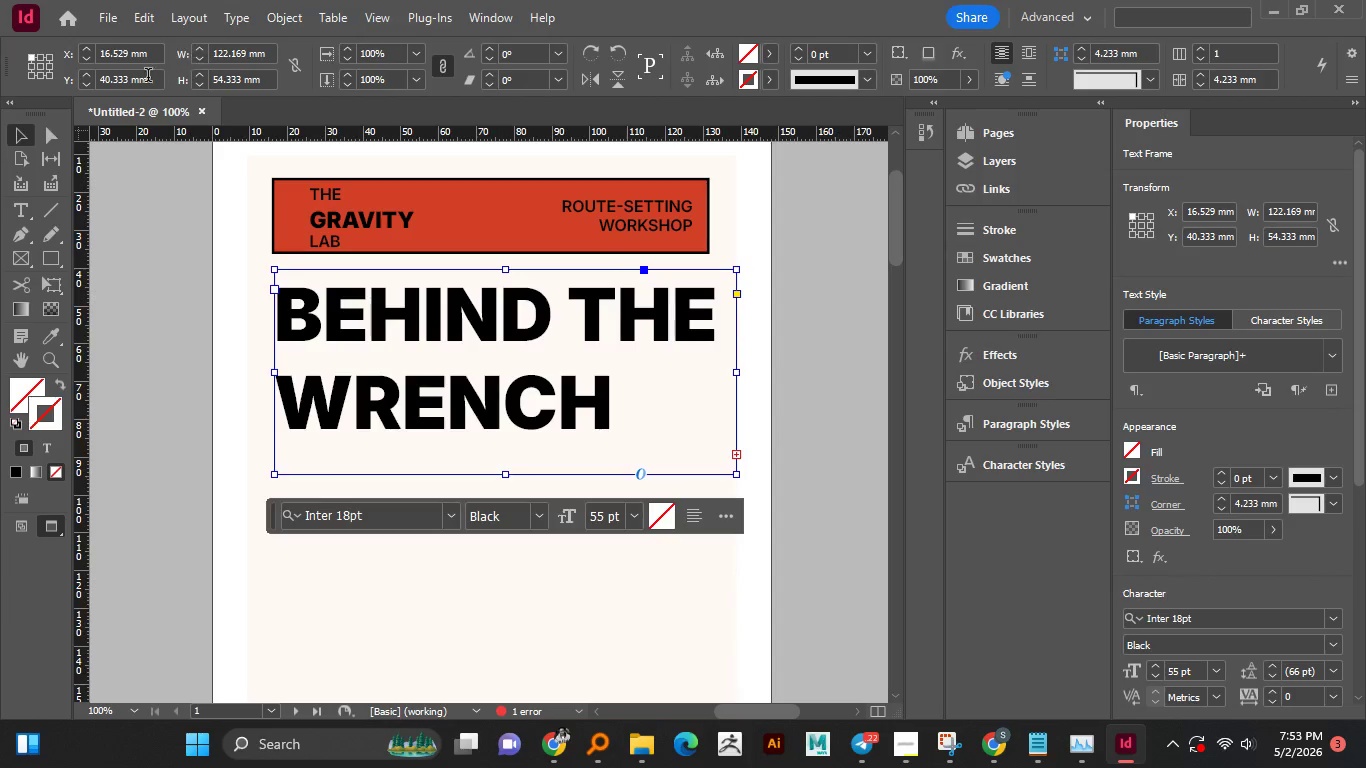 
double_click([429, 308])
 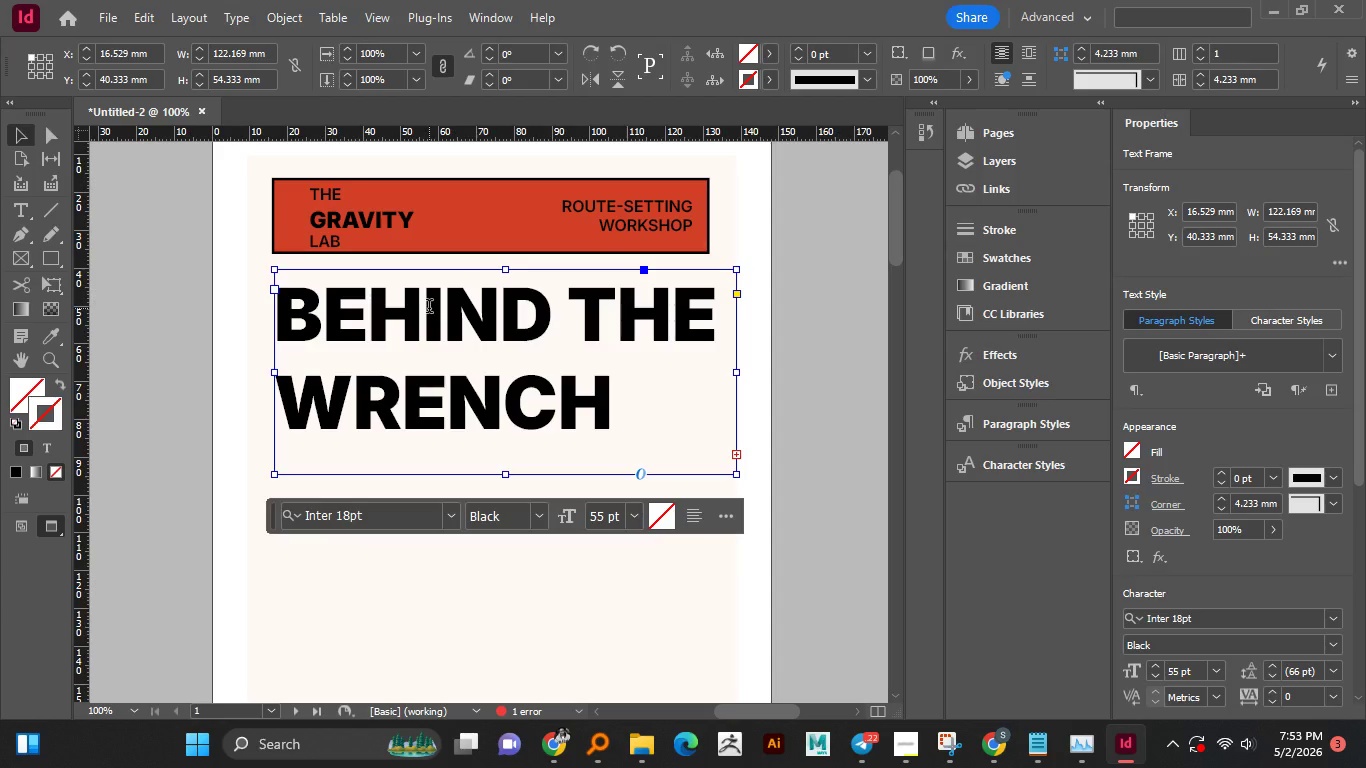 
triple_click([429, 308])
 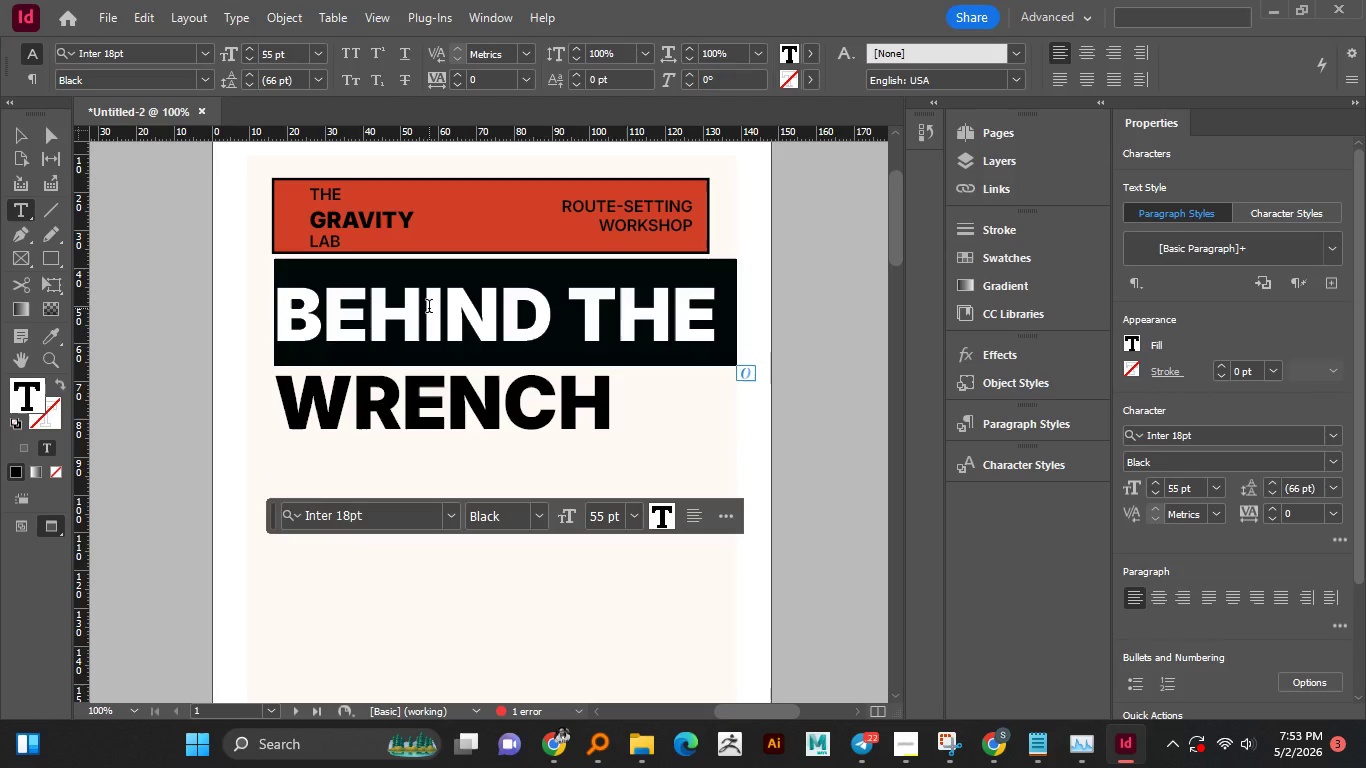 
key(Control+A)
 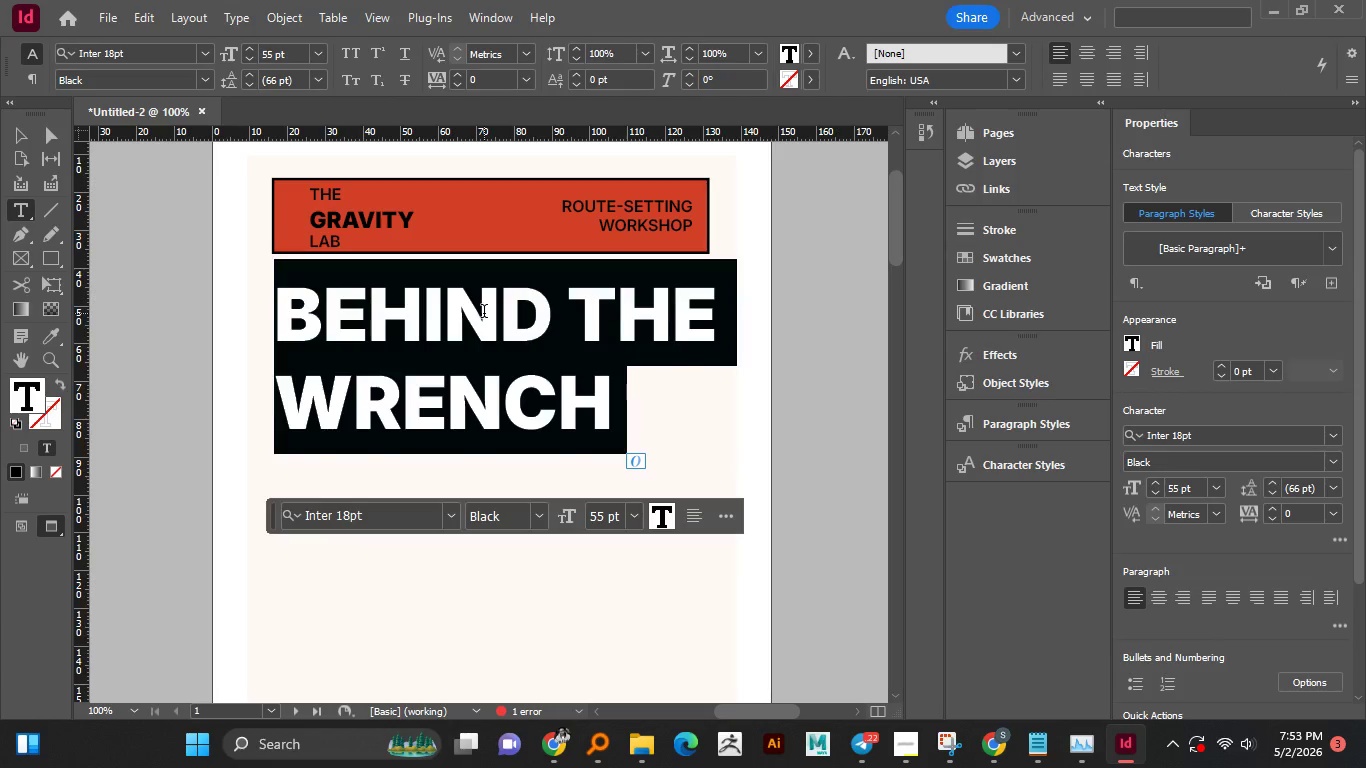 
double_click([485, 313])
 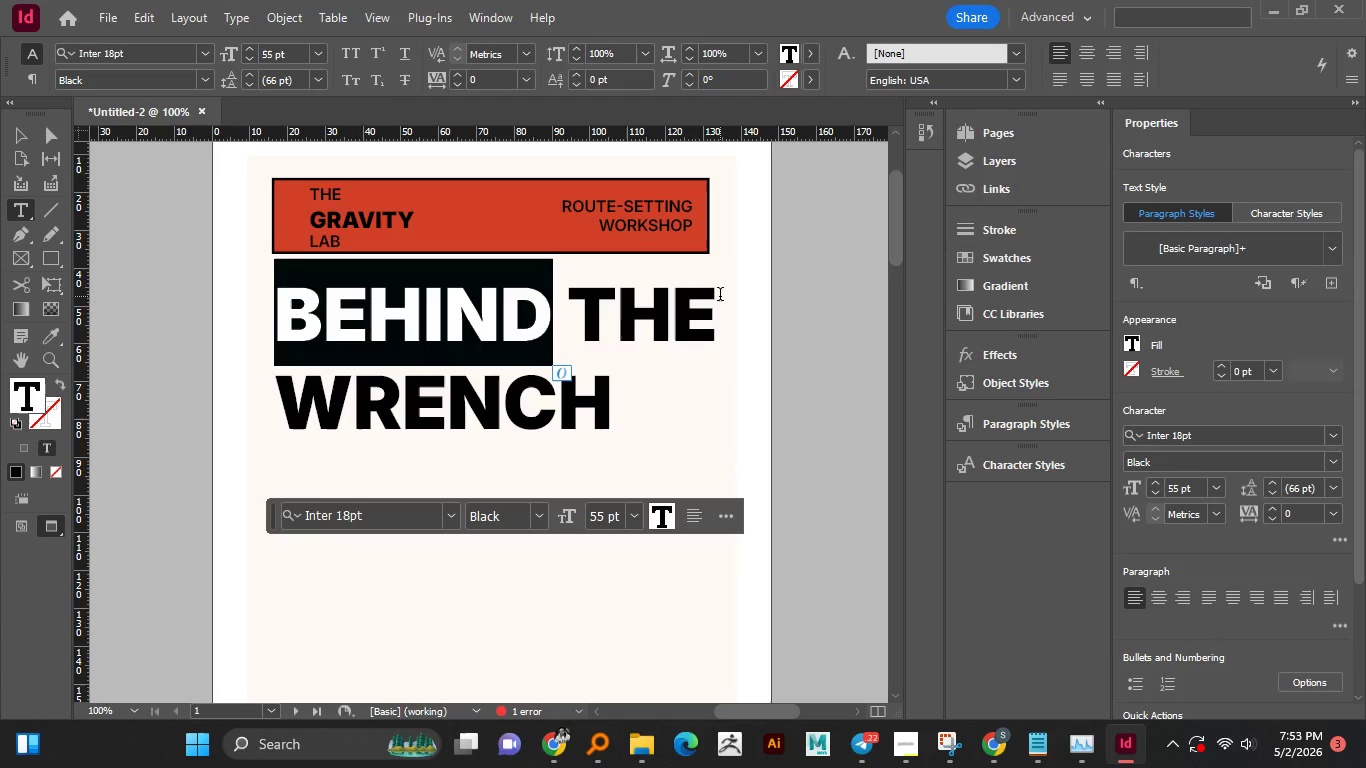 
left_click_drag(start_coordinate=[720, 297], to_coordinate=[274, 316])
 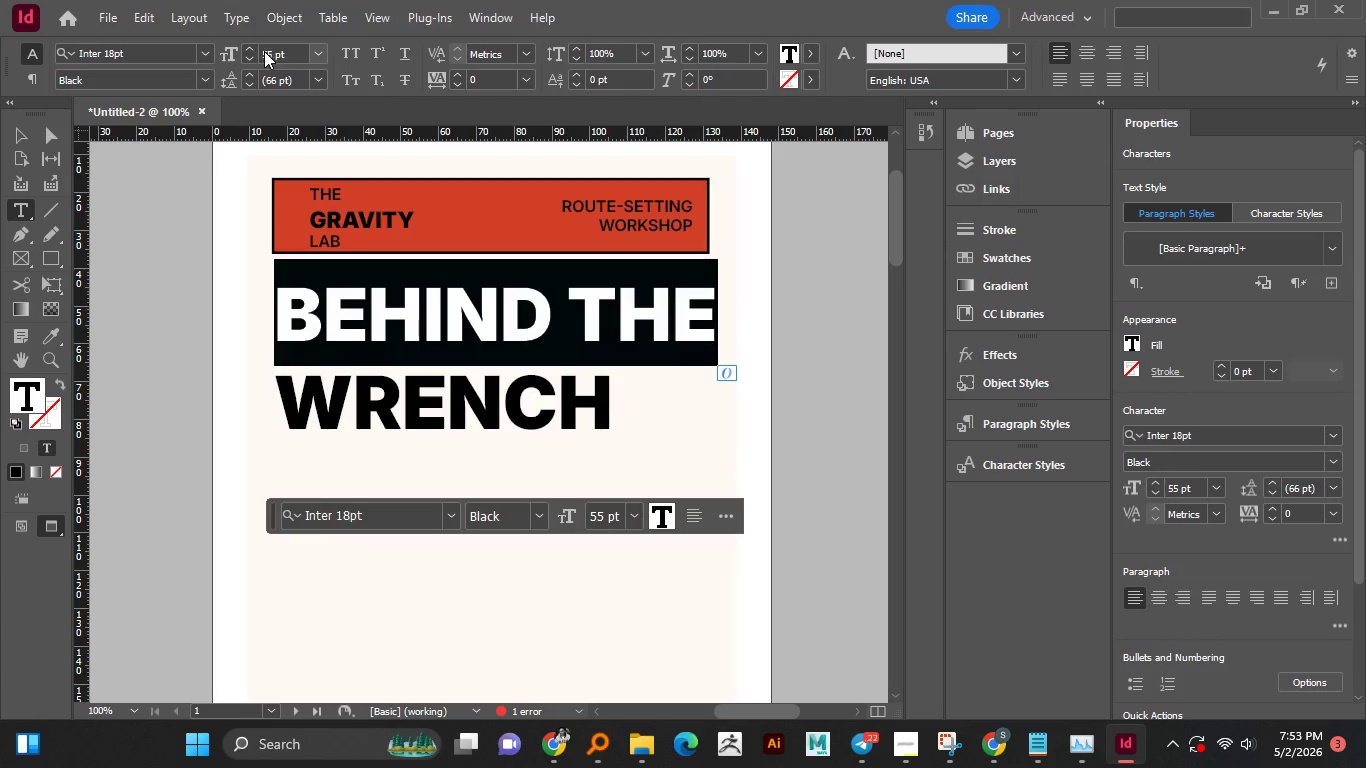 
double_click([264, 51])
 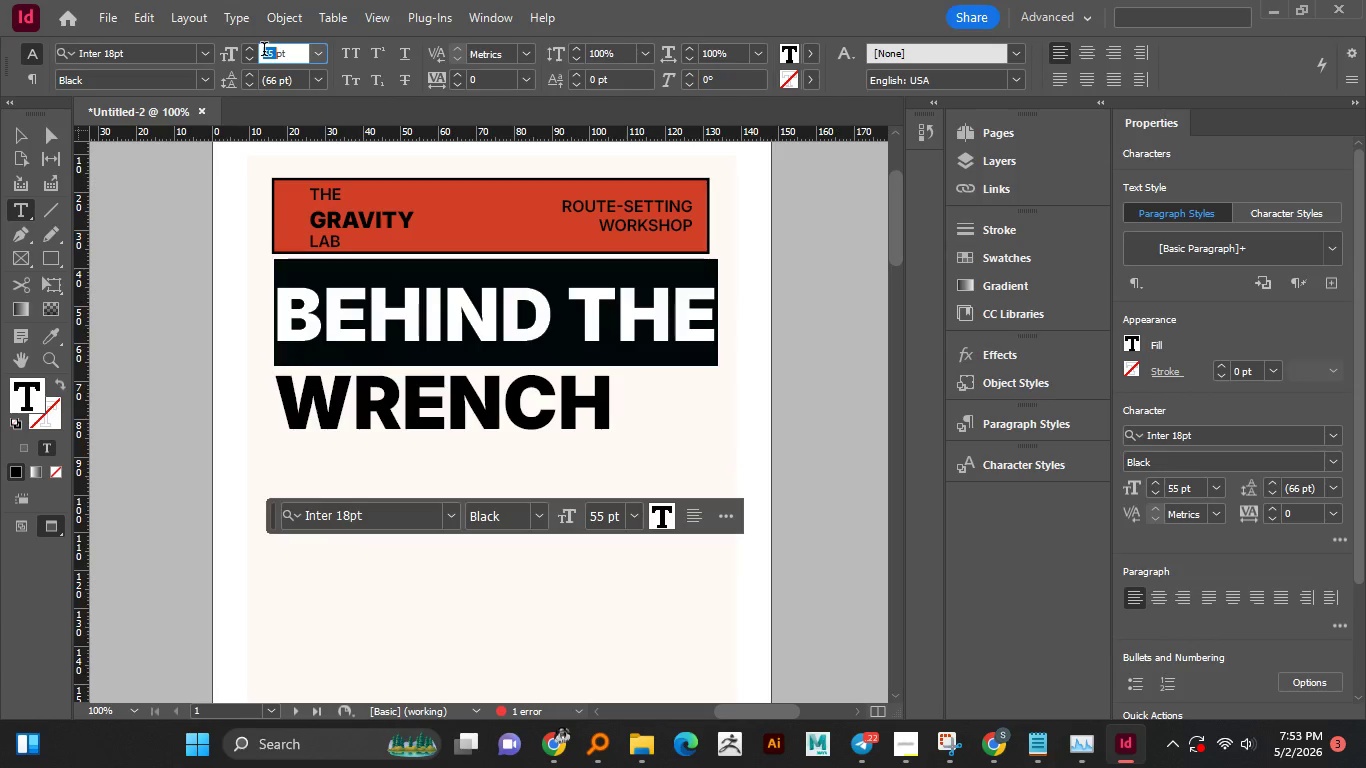 
triple_click([264, 51])
 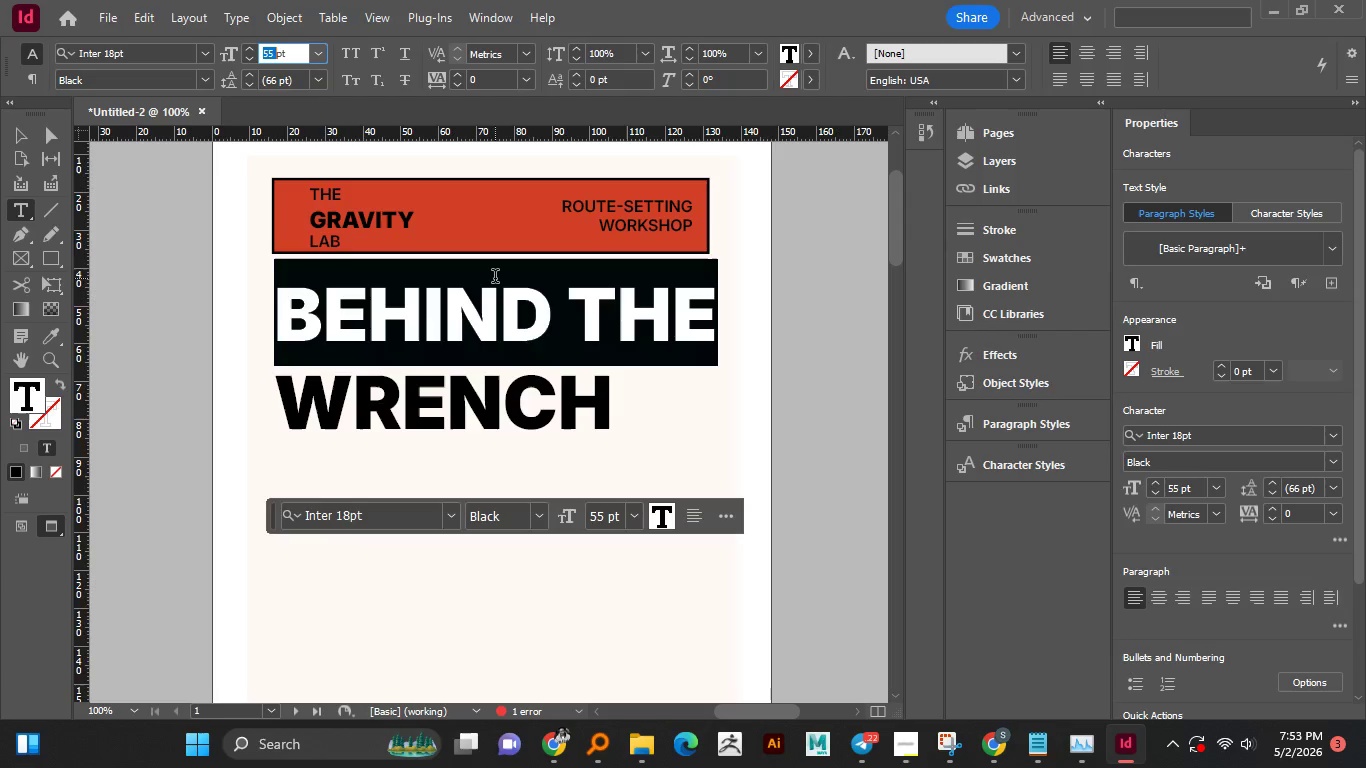 
key(Numpad5)
 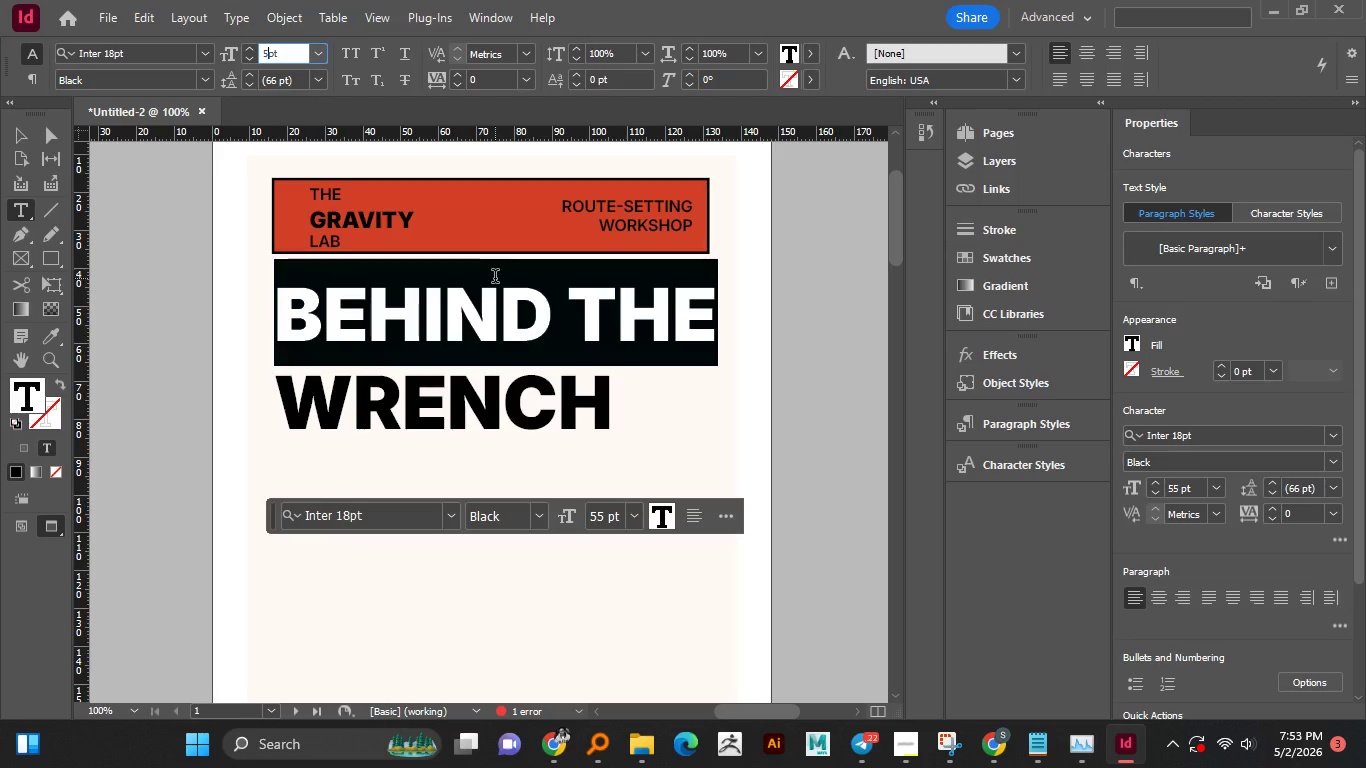 
key(Numpad3)
 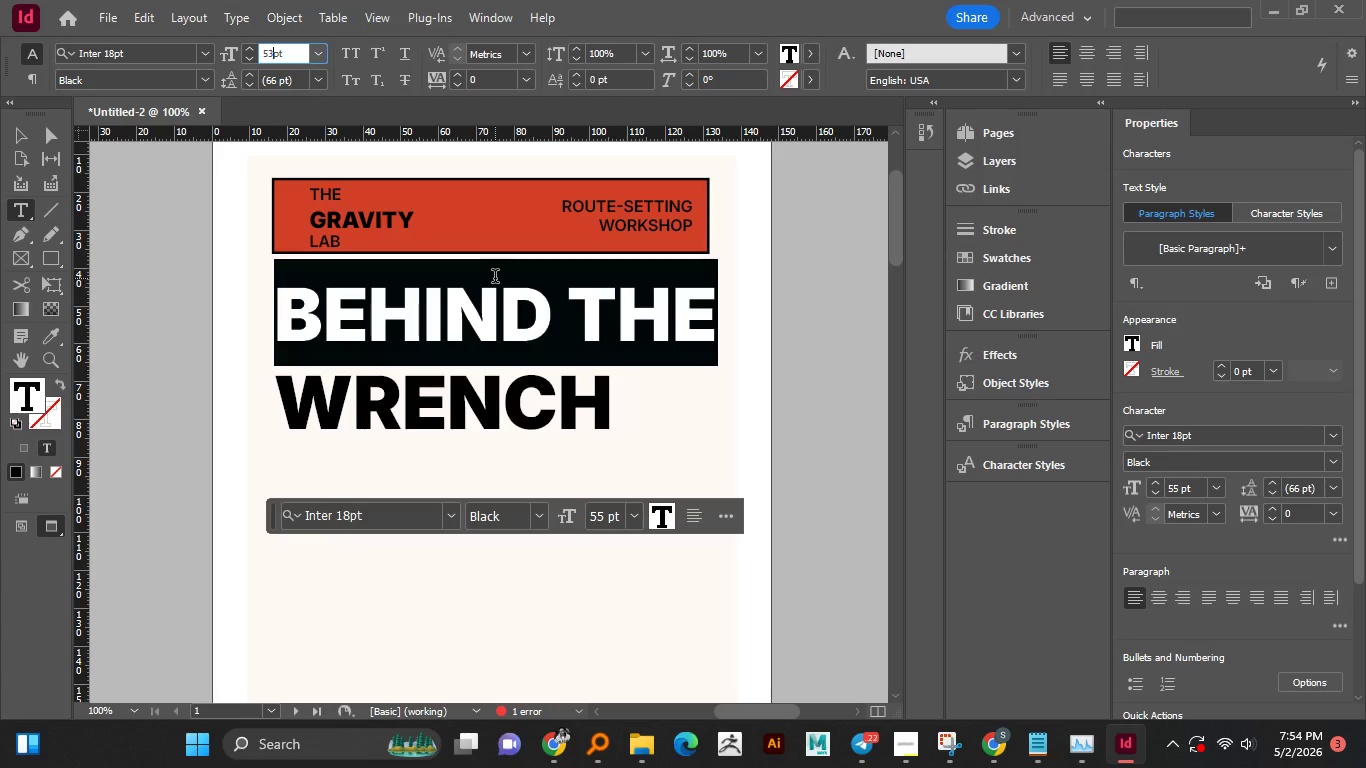 
key(NumpadEnter)
 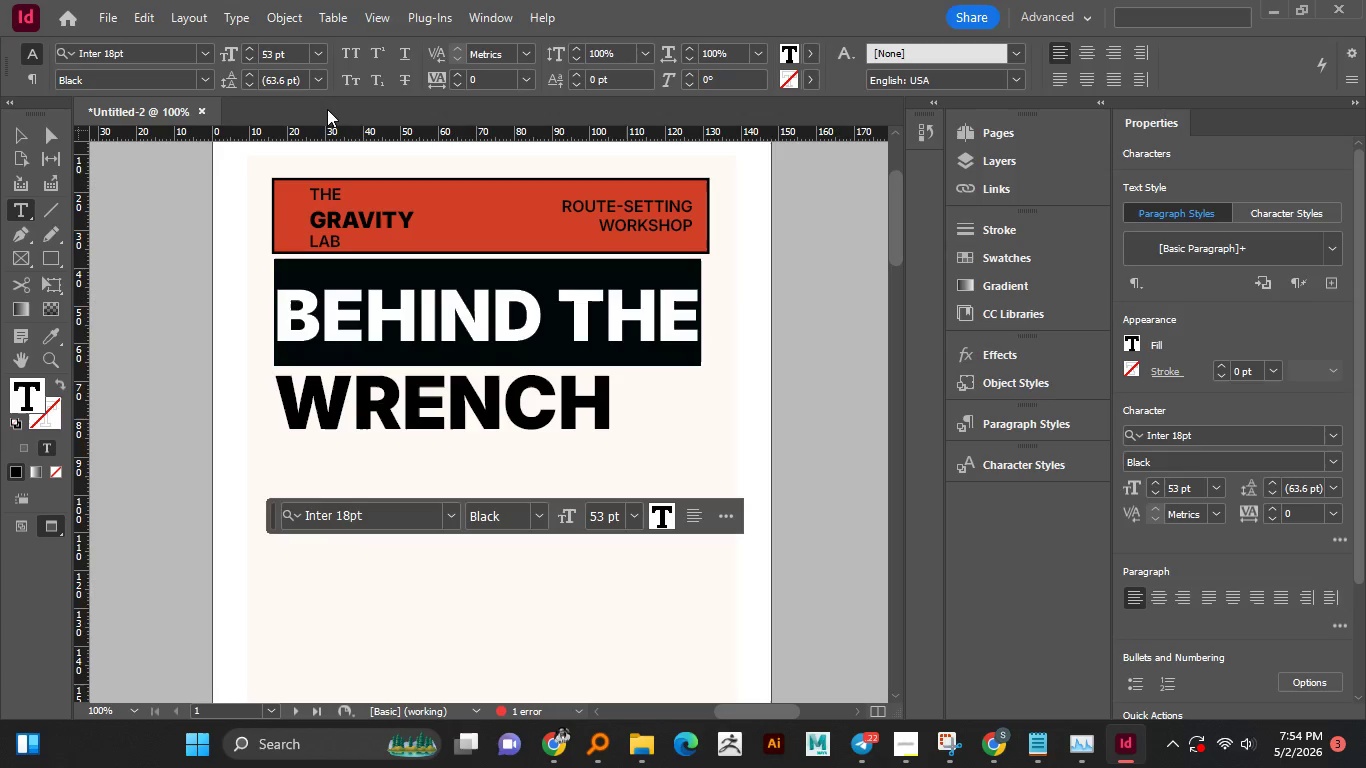 
double_click([268, 47])
 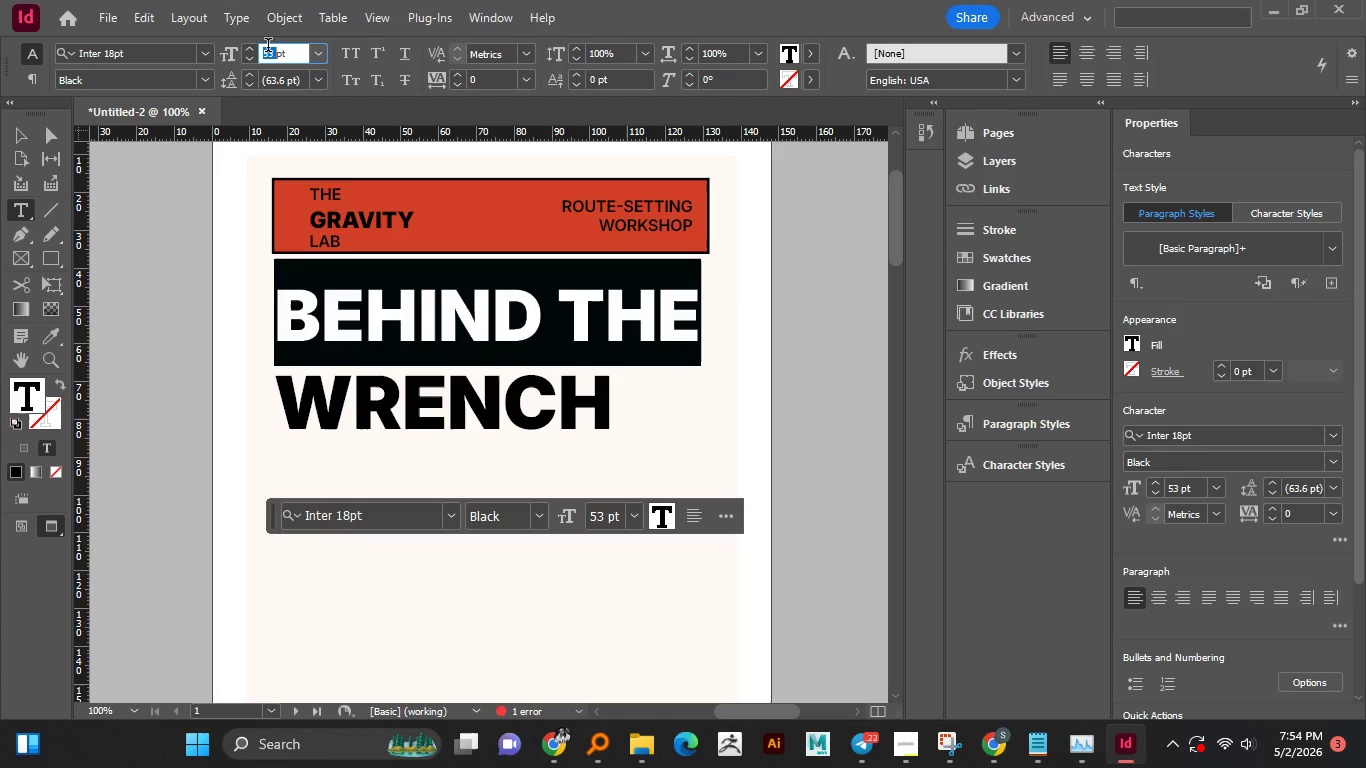 
triple_click([268, 47])
 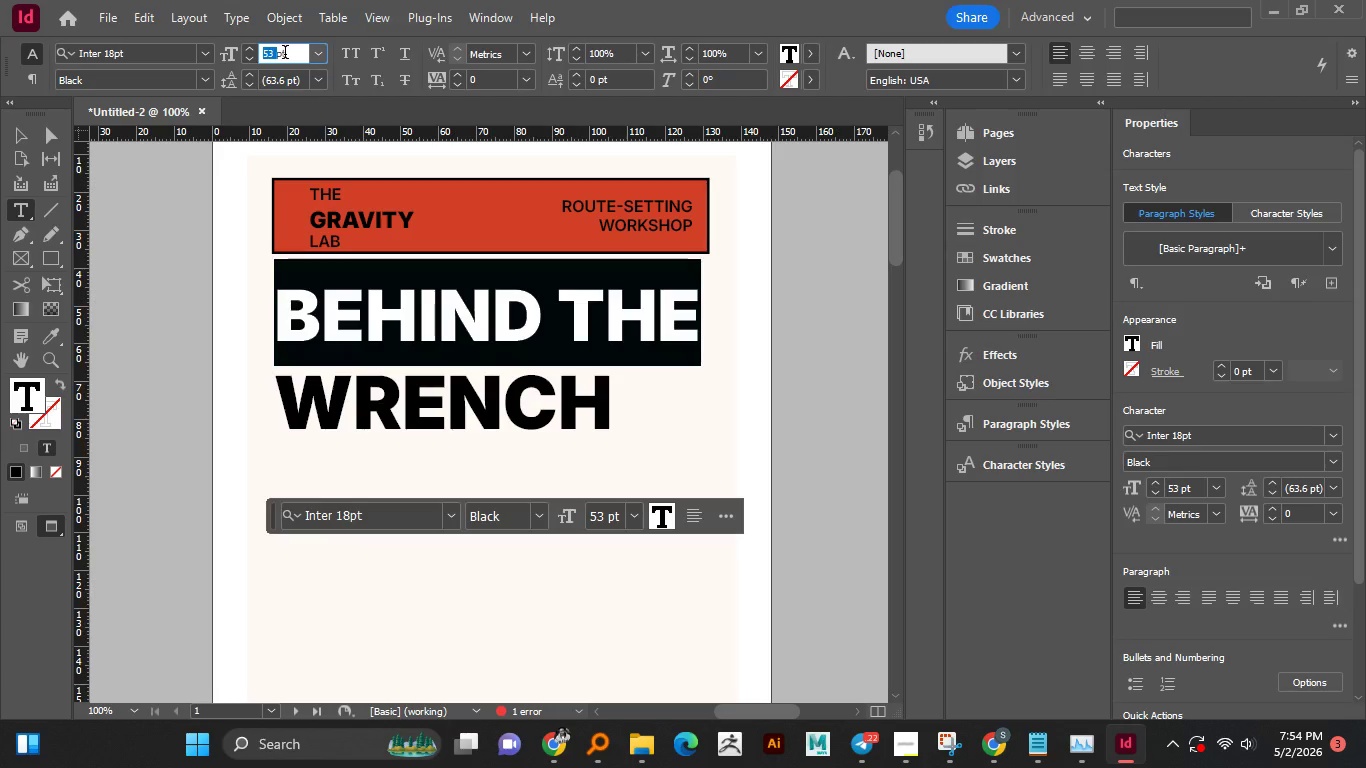 
key(Numpad5)
 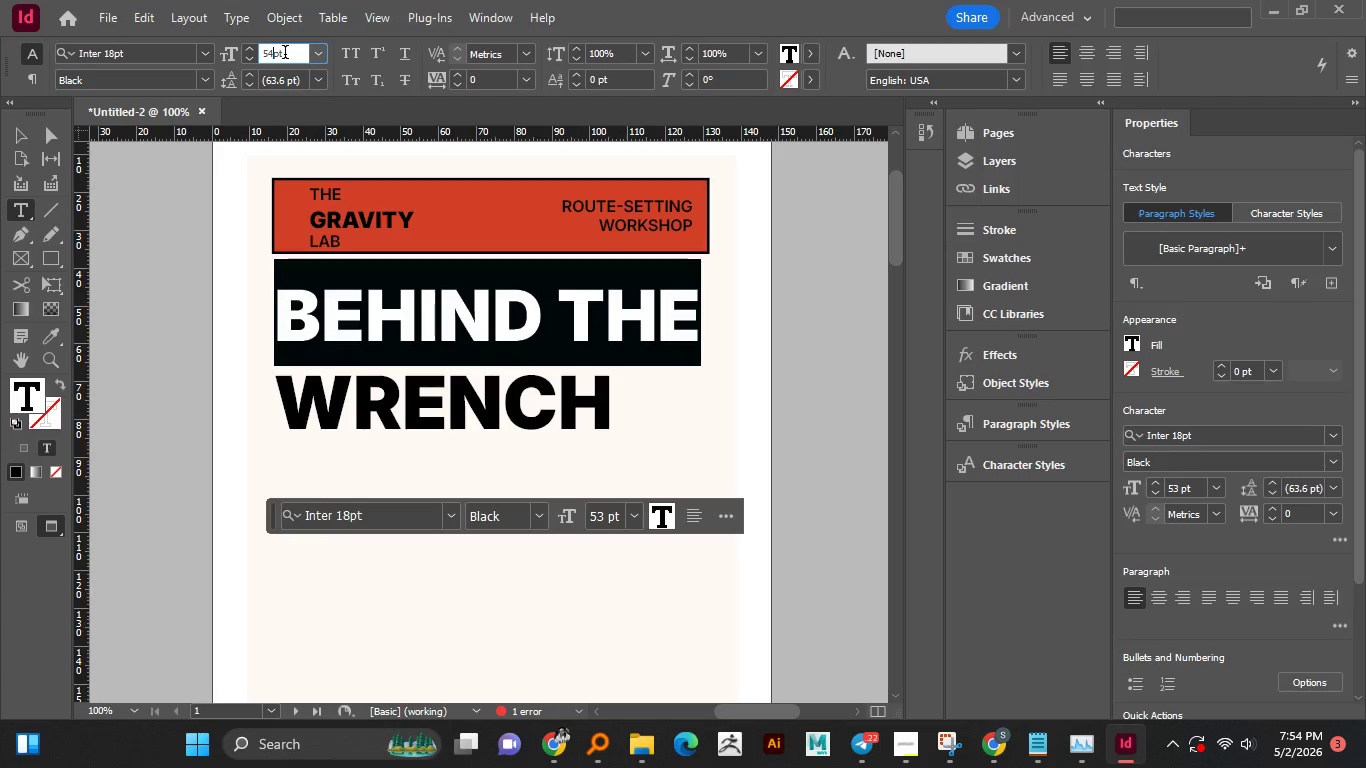 
key(Numpad4)
 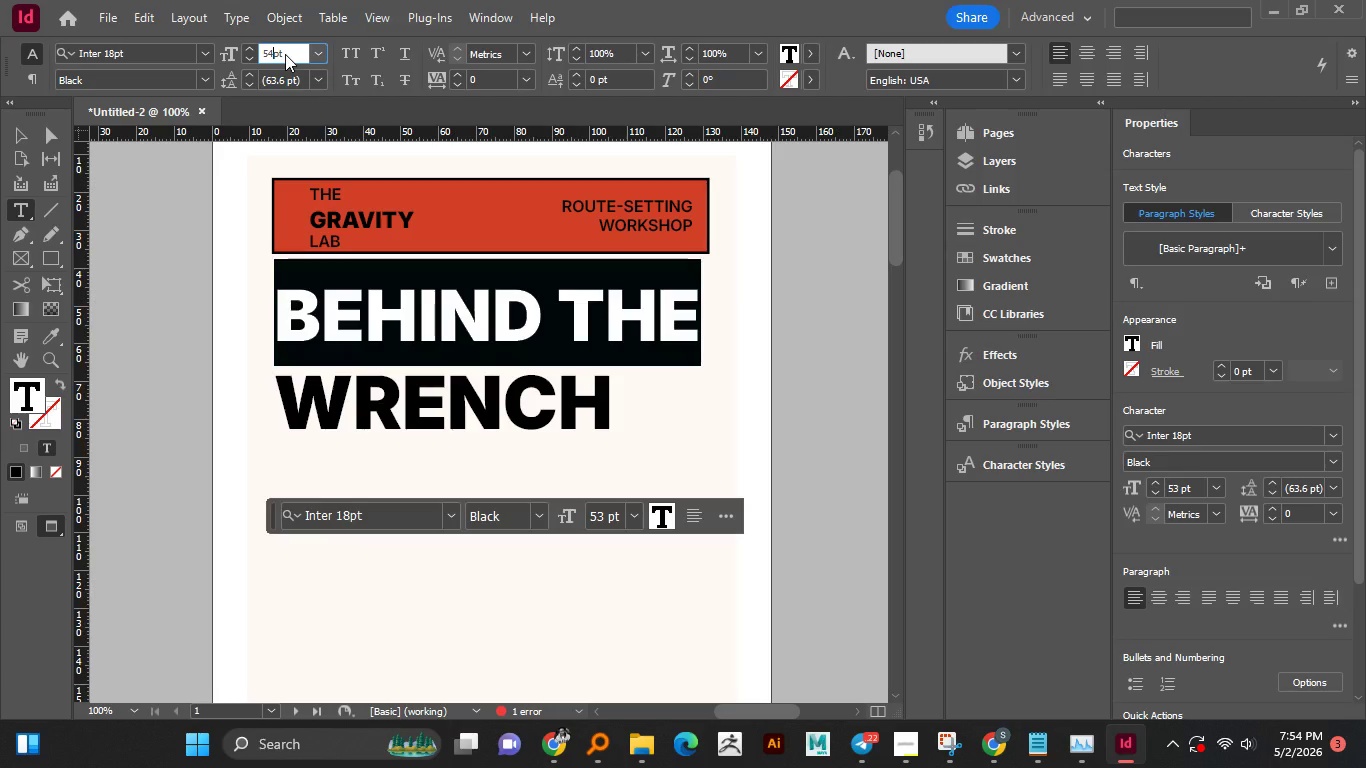 
key(NumpadEnter)
 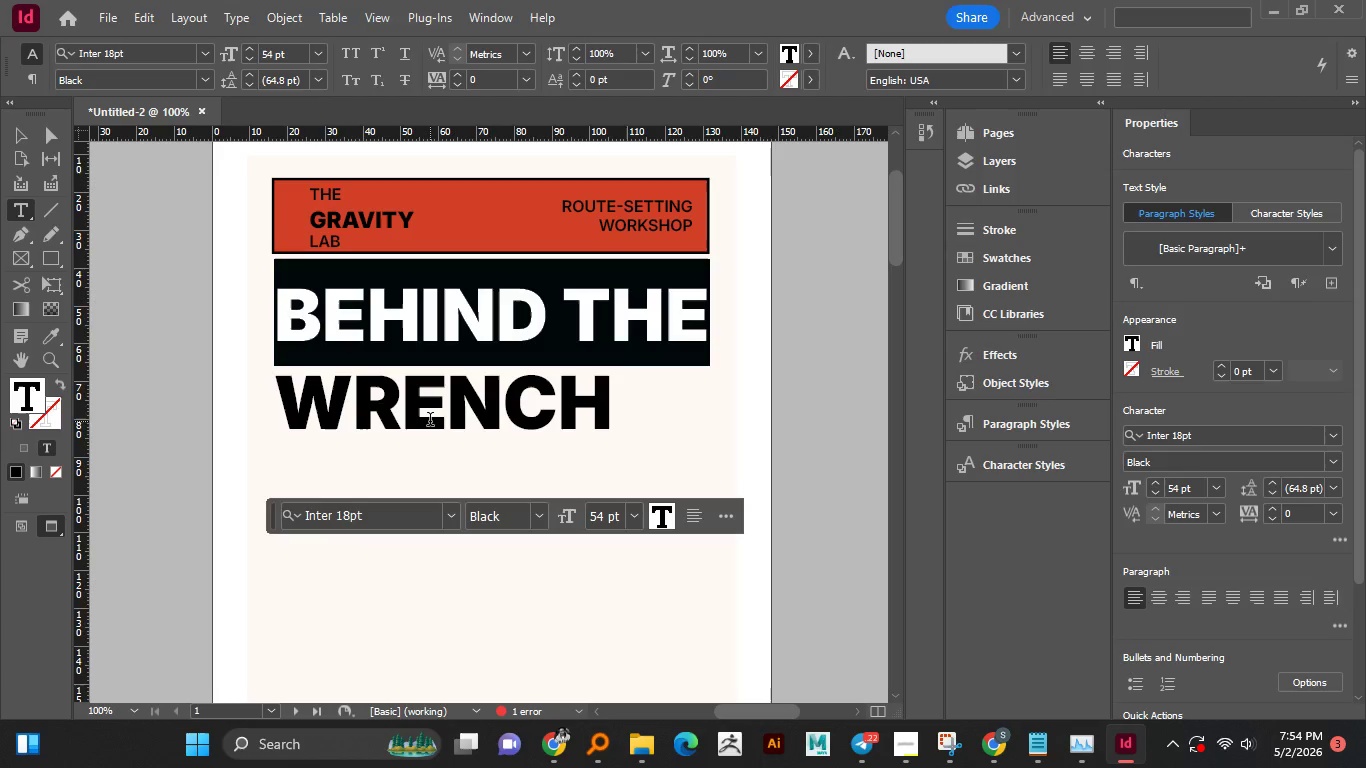 
left_click([420, 387])
 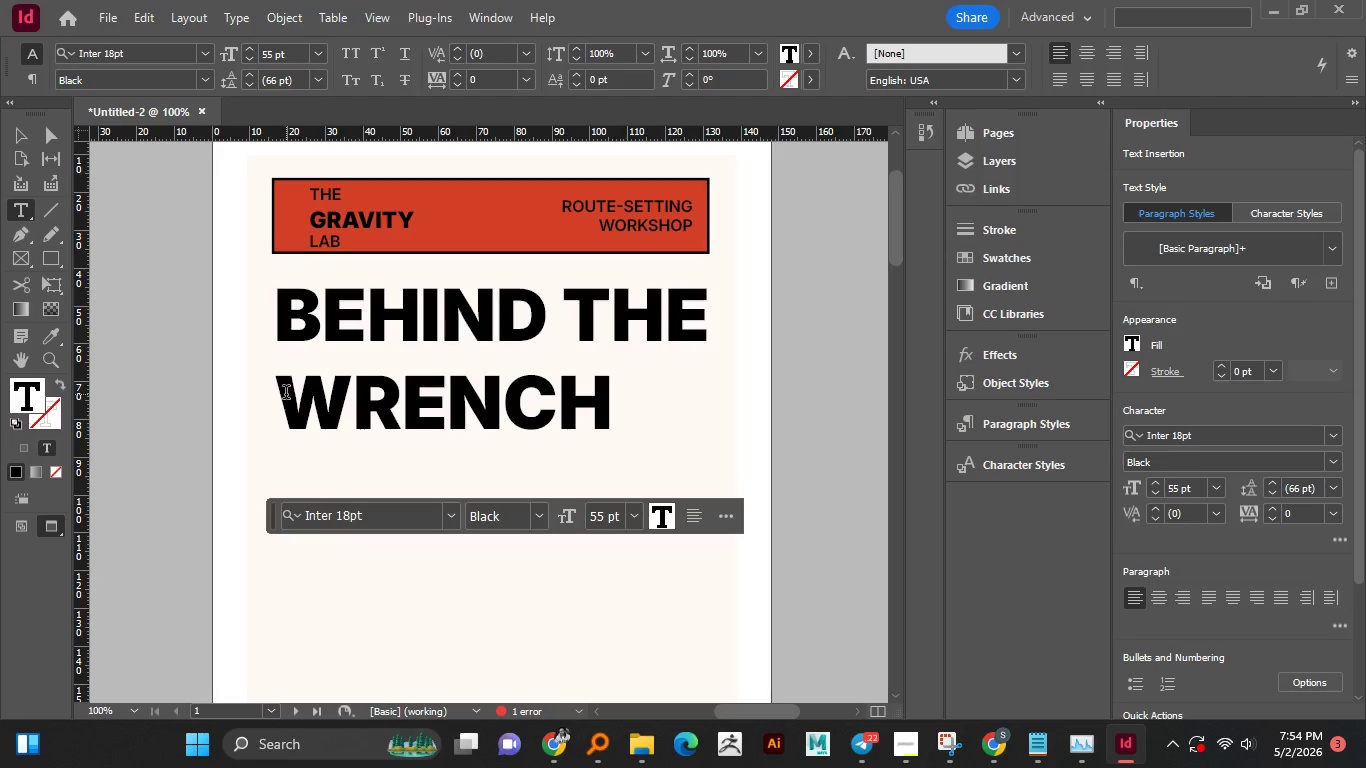 
left_click_drag(start_coordinate=[287, 394], to_coordinate=[610, 383])
 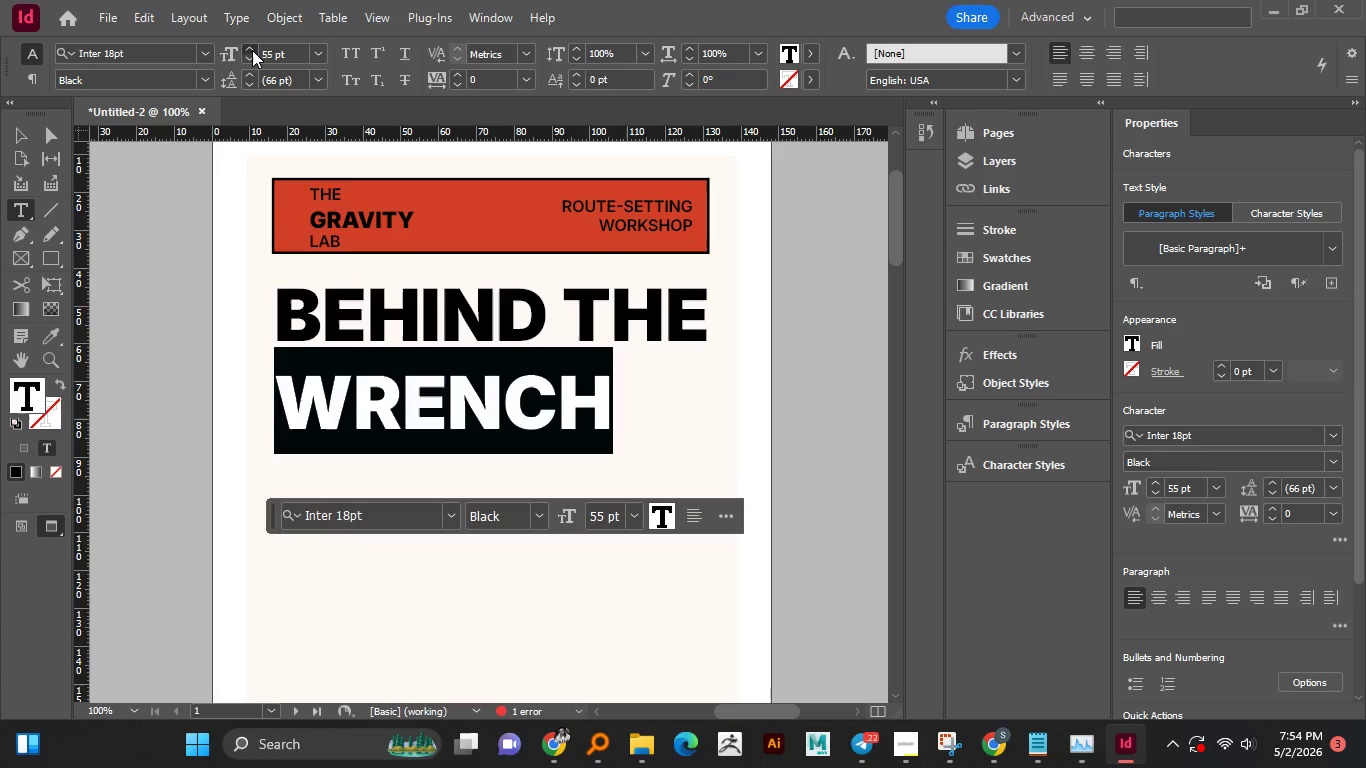 
double_click([252, 50])
 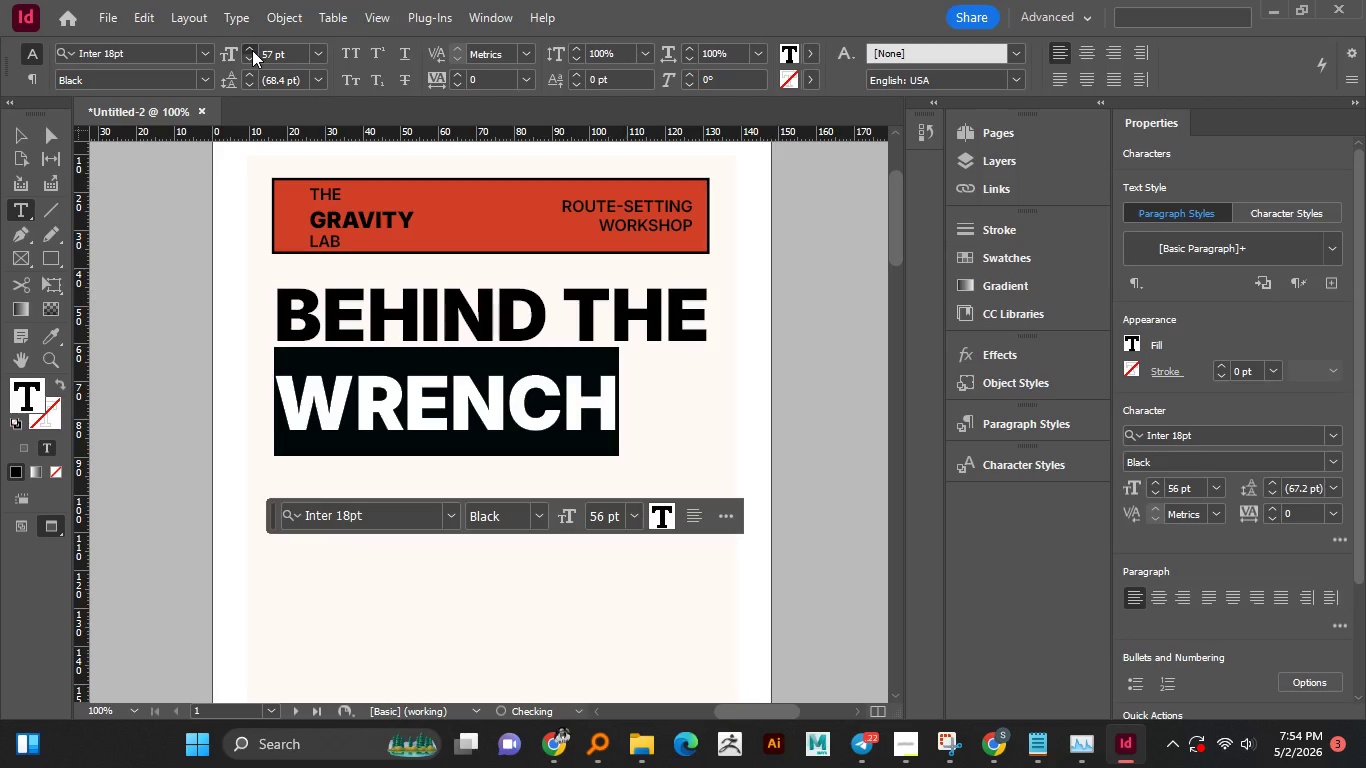 
triple_click([252, 50])
 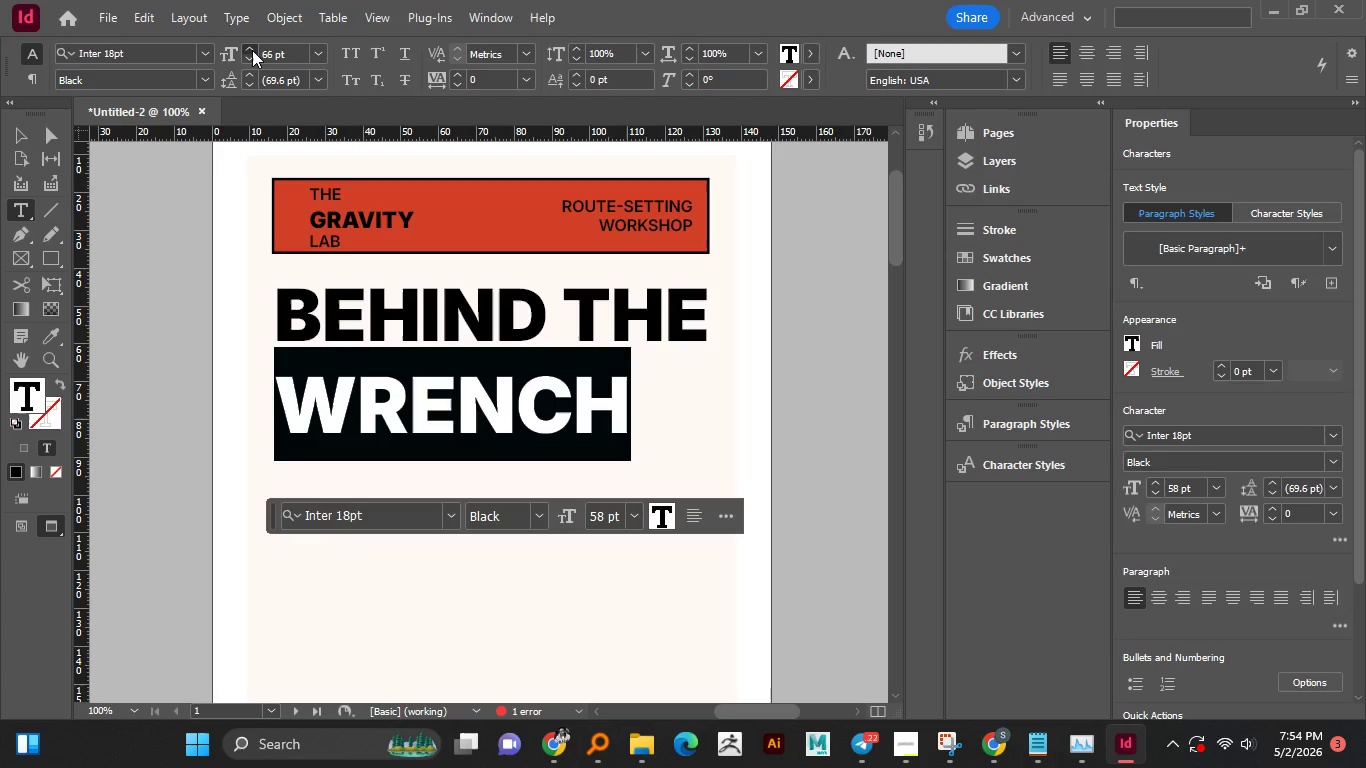 
triple_click([252, 50])
 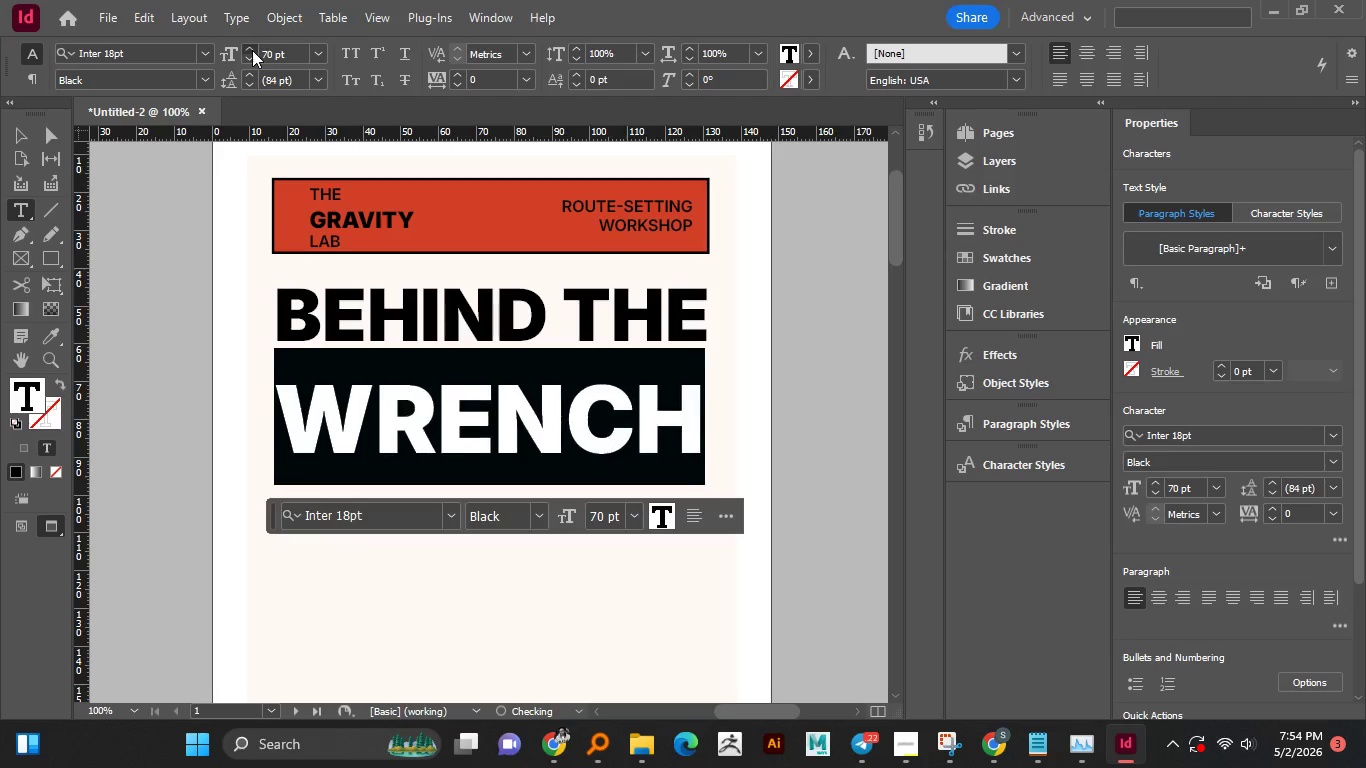 
double_click([252, 50])
 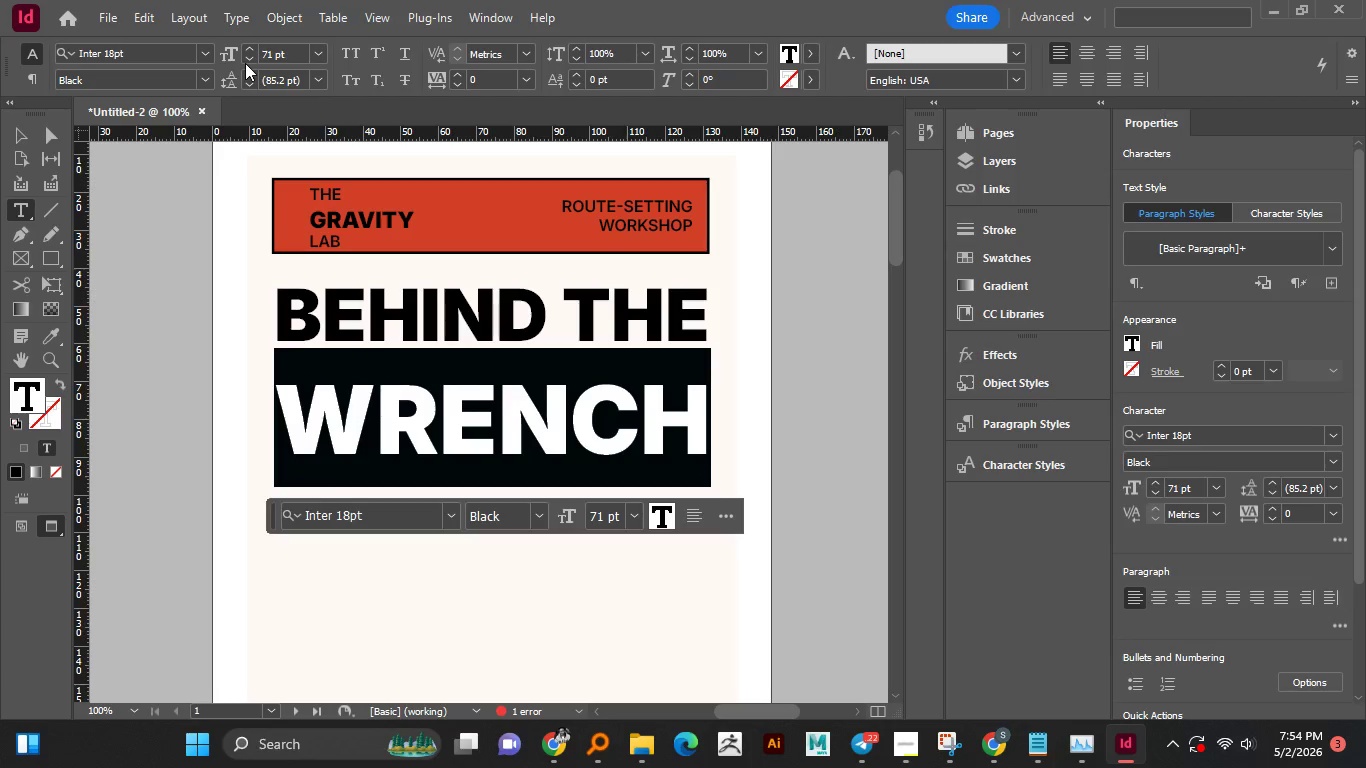 
left_click([245, 63])
 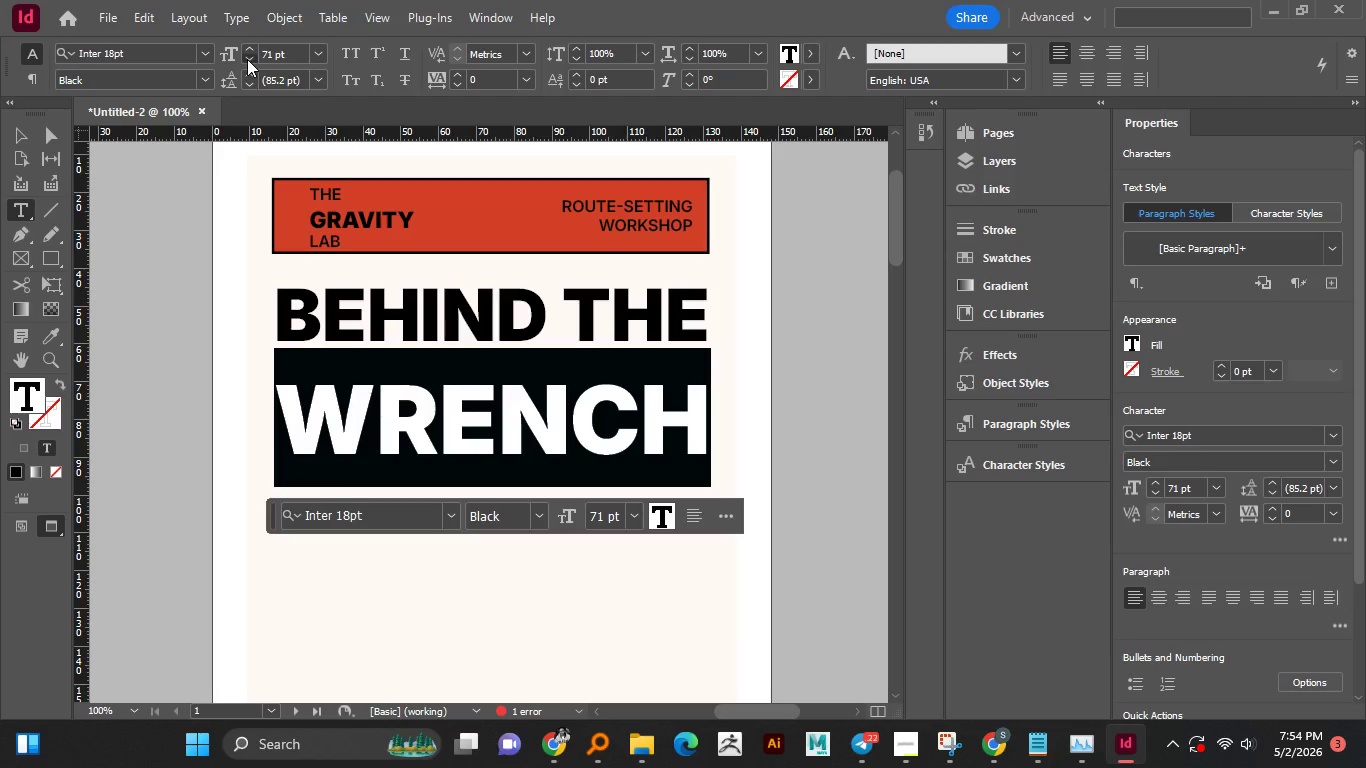 
left_click([247, 59])
 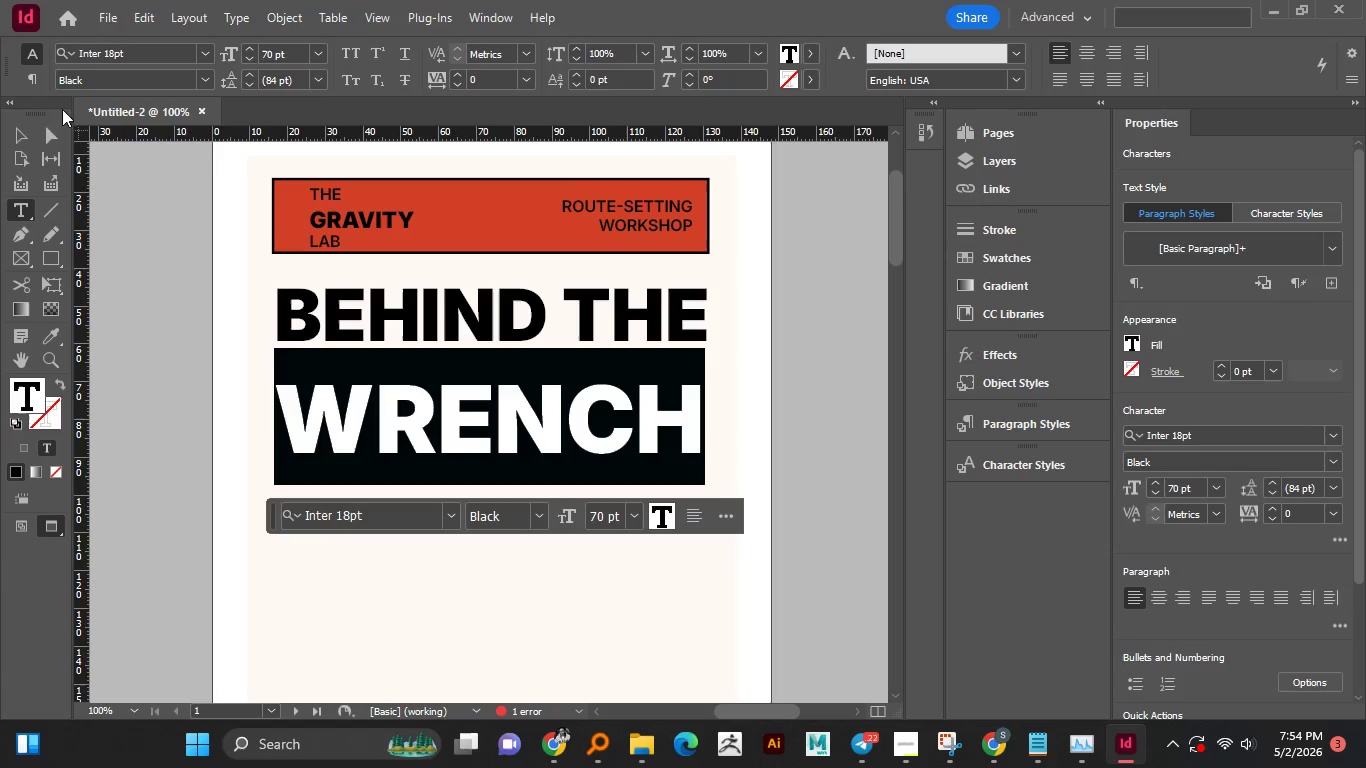 
left_click([23, 134])
 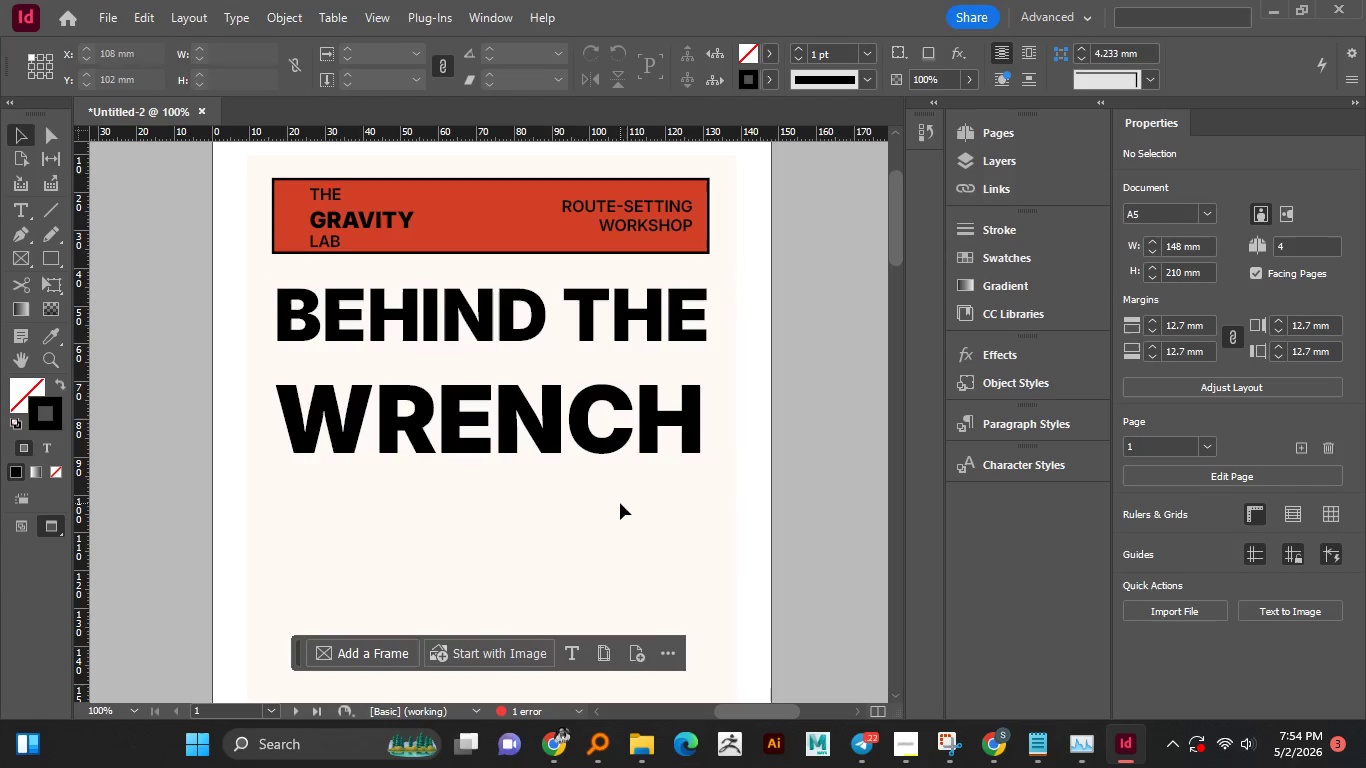 
hold_key(key=AltLeft, duration=1.14)
scroll: coordinate [595, 486], scroll_direction: down, amount: 2.0
 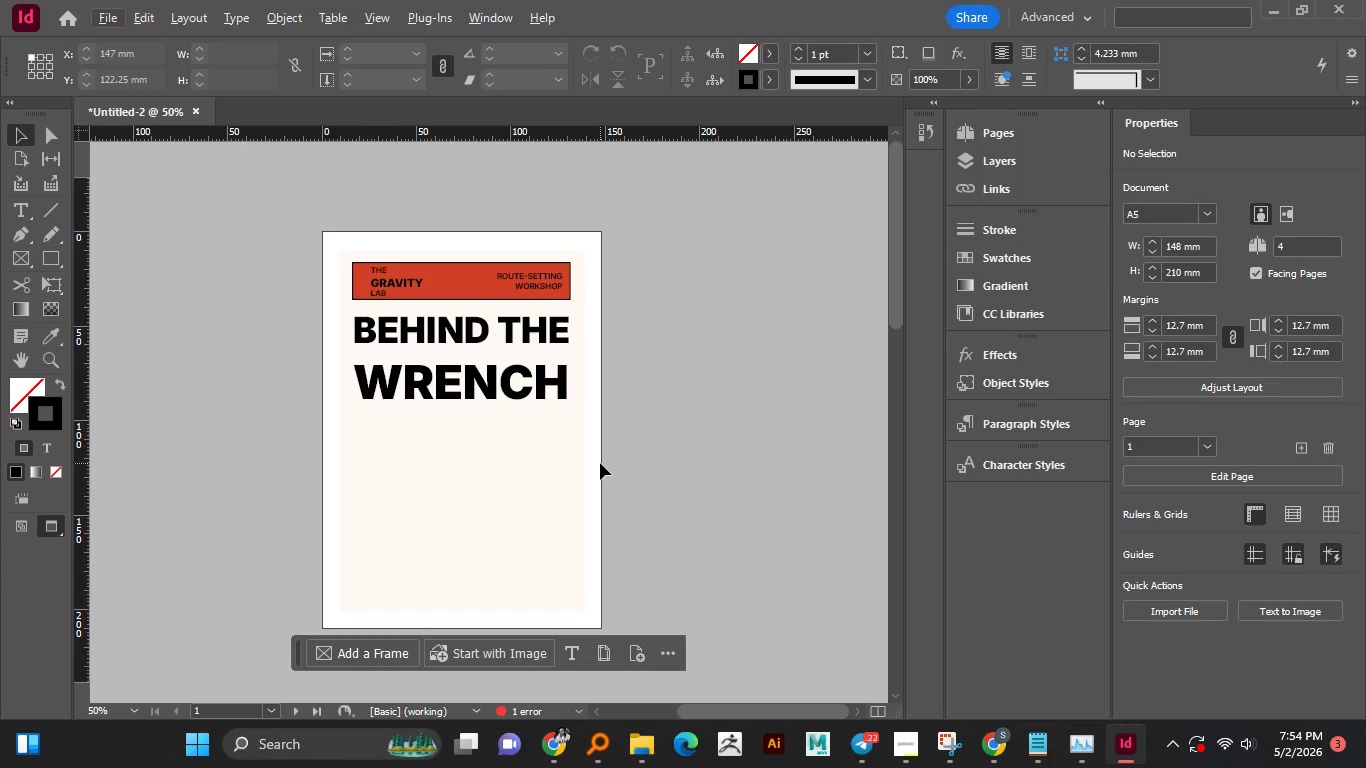 
wait(7.23)
 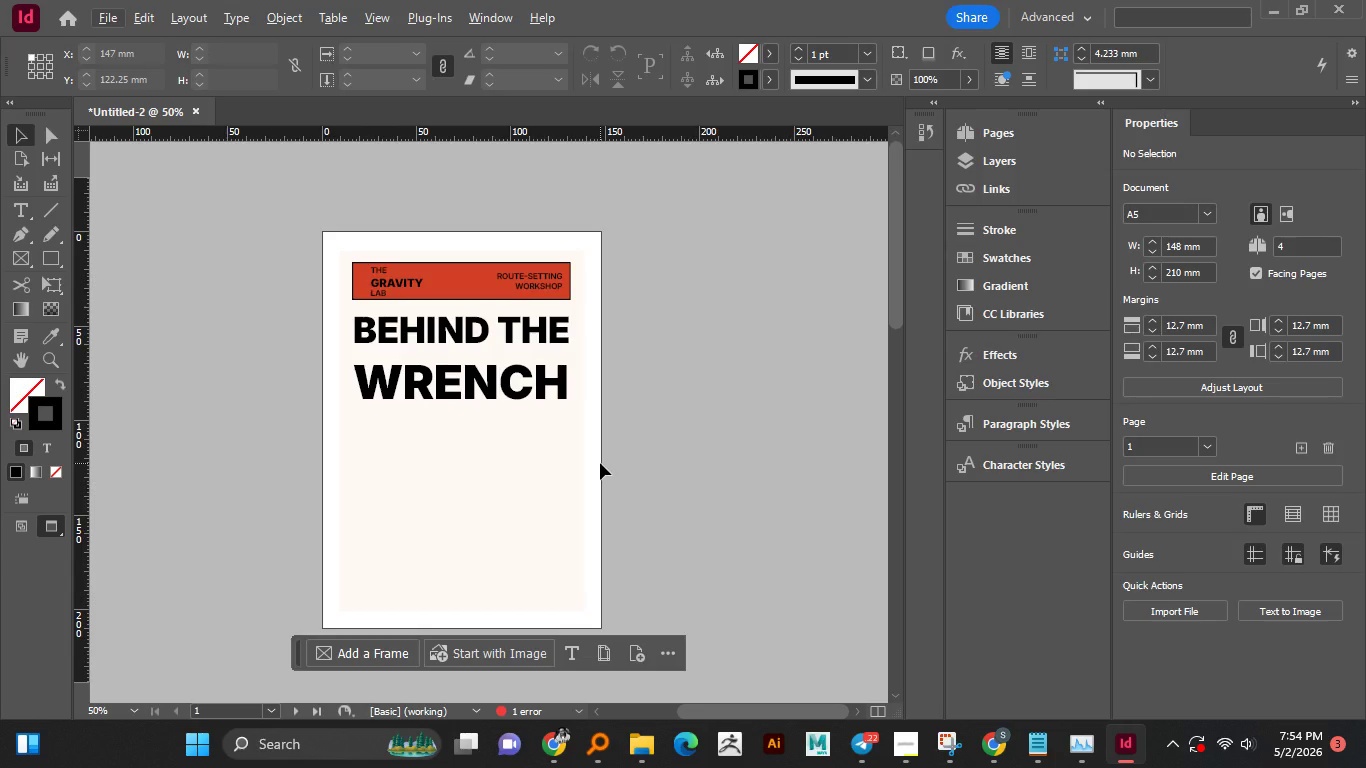 
double_click([510, 386])
 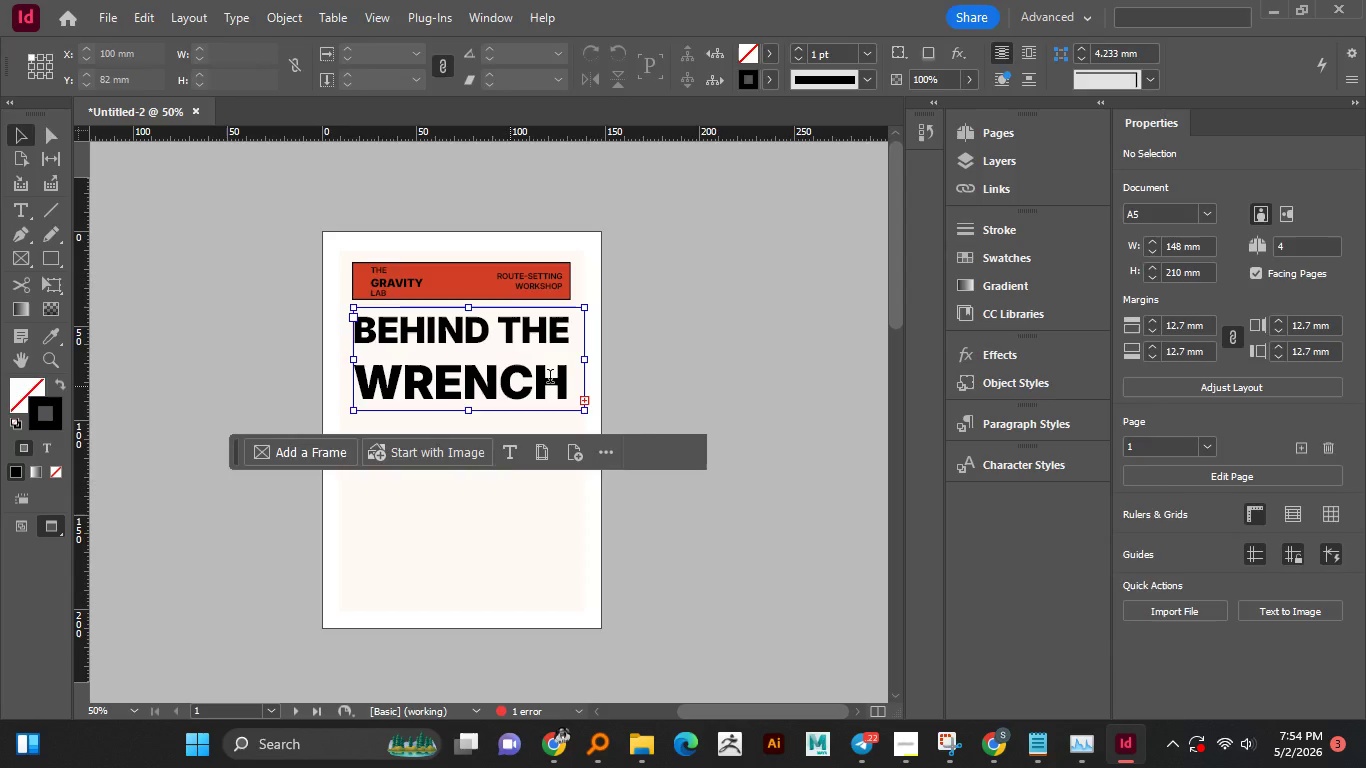 
left_click_drag(start_coordinate=[569, 376], to_coordinate=[269, 376])
 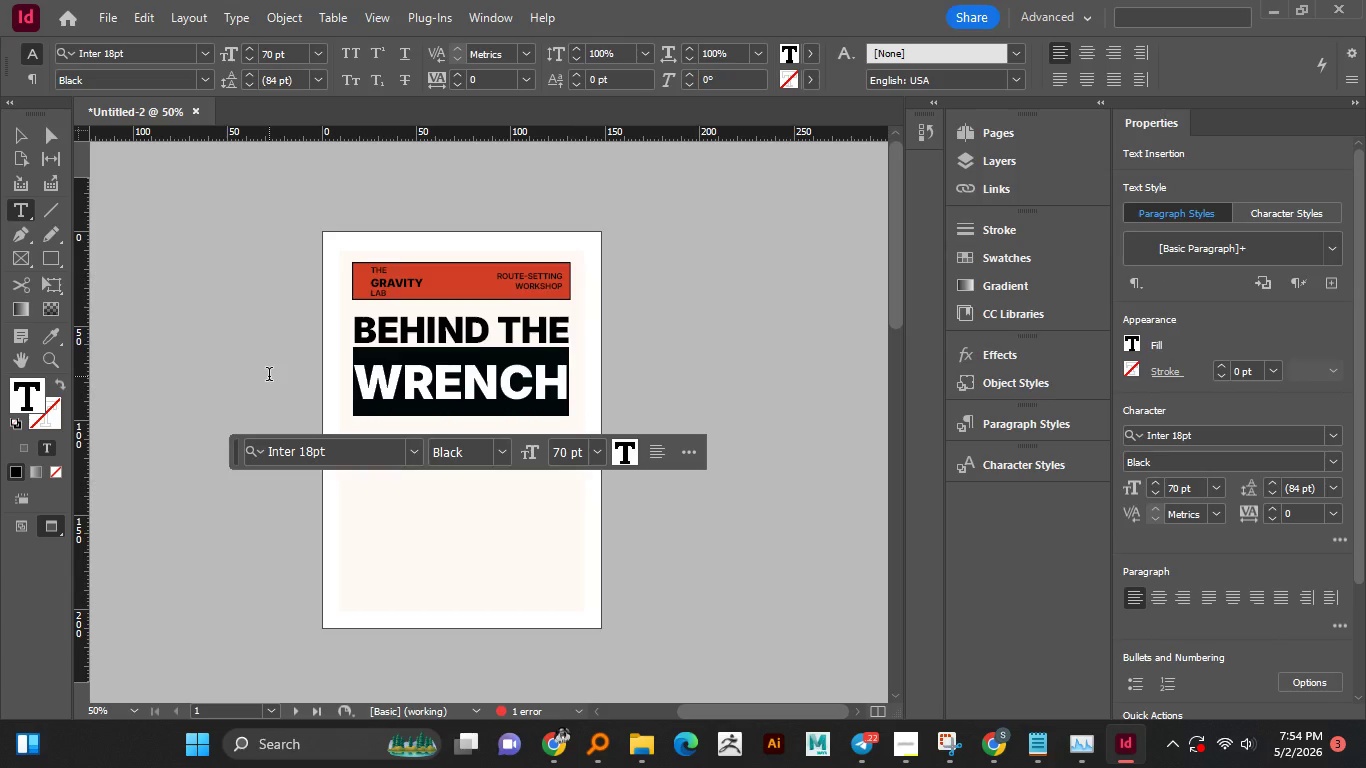 
key(Control+X)
 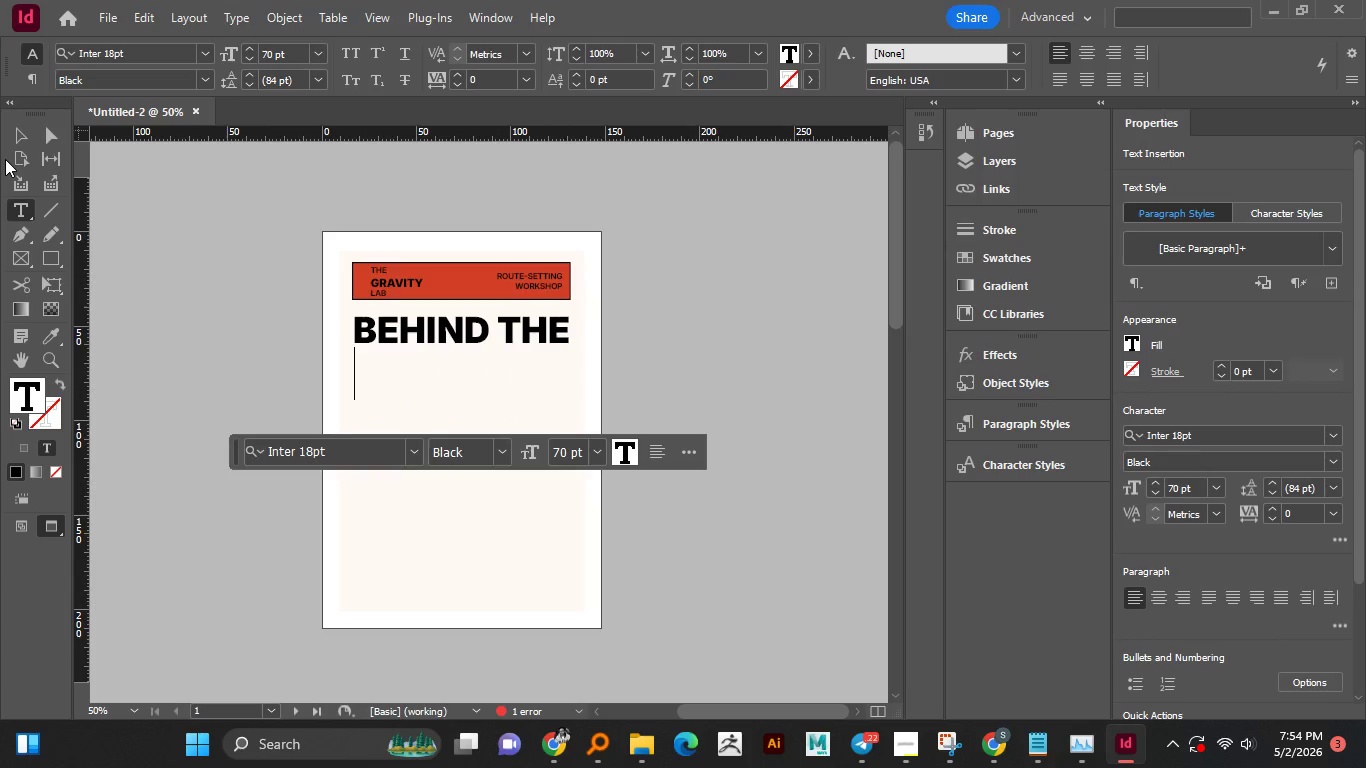 
key(Backspace)
 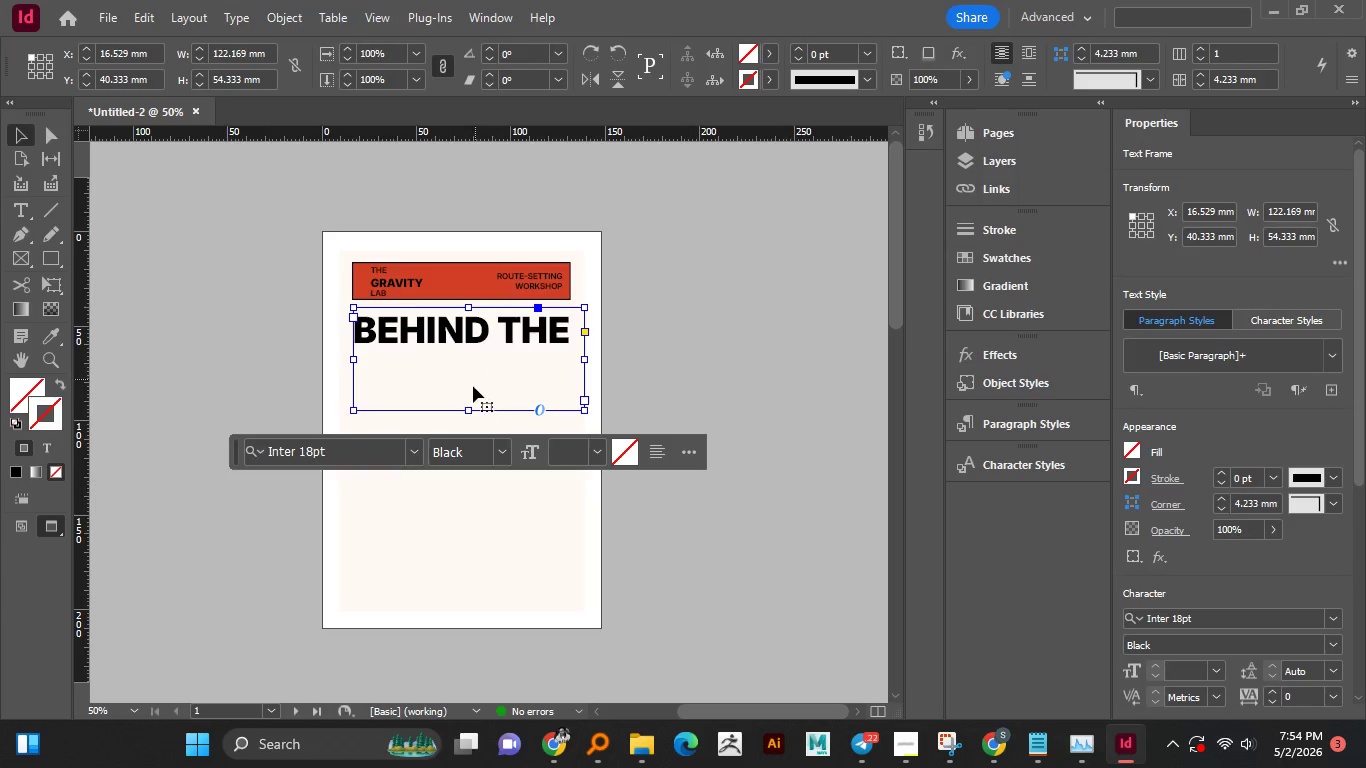 
left_click_drag(start_coordinate=[468, 410], to_coordinate=[468, 348])
 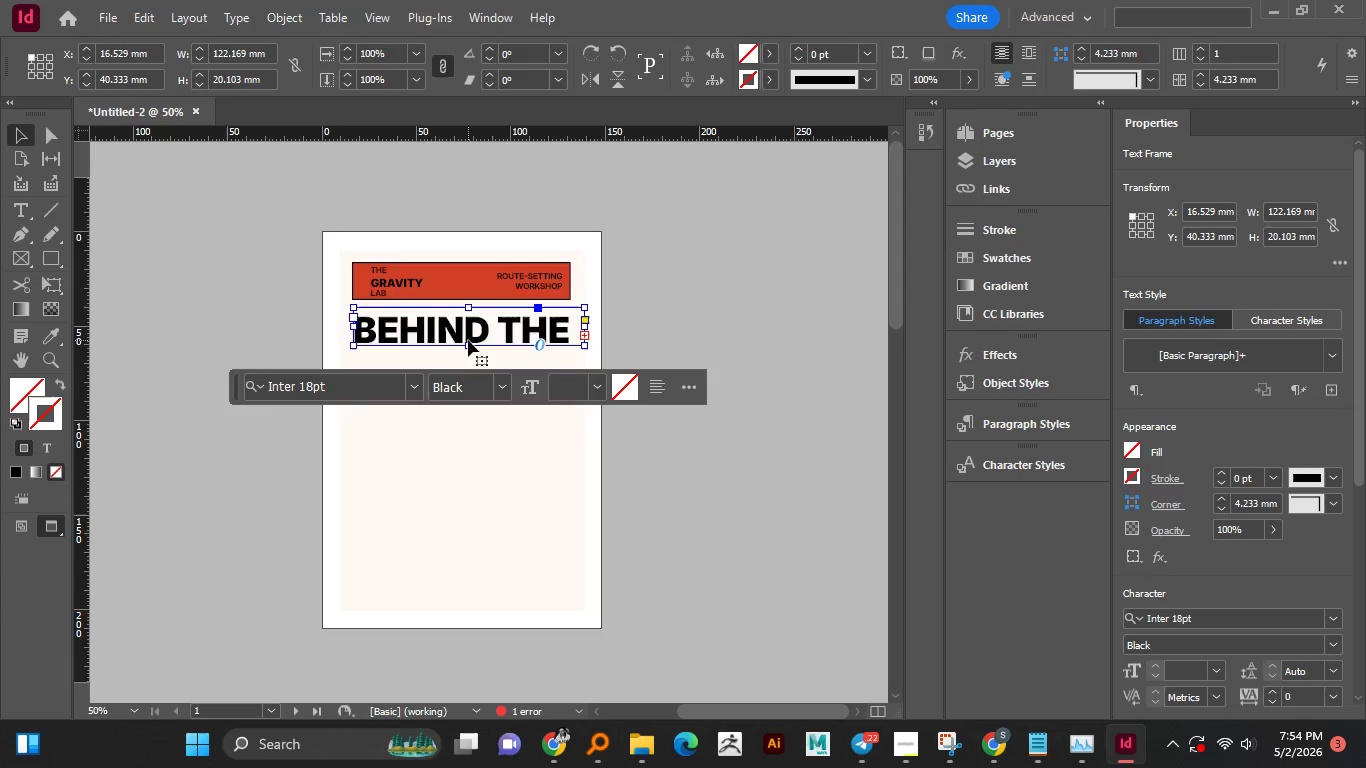 
hold_key(key=AltLeft, duration=3.27)
hold_key(key=ShiftLeft, duration=1.5)
left_click_drag(start_coordinate=[473, 329], to_coordinate=[473, 441])
 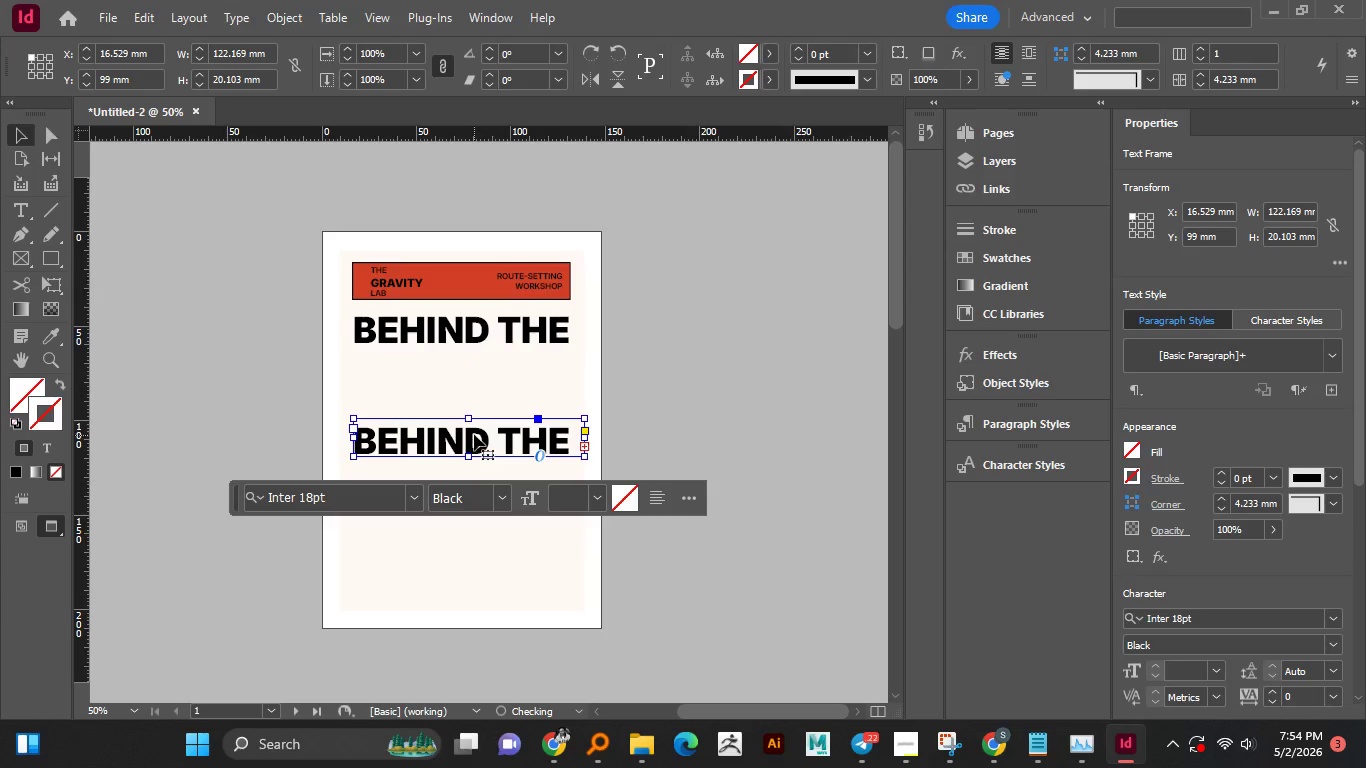 
hold_key(key=ShiftLeft, duration=1.11)
 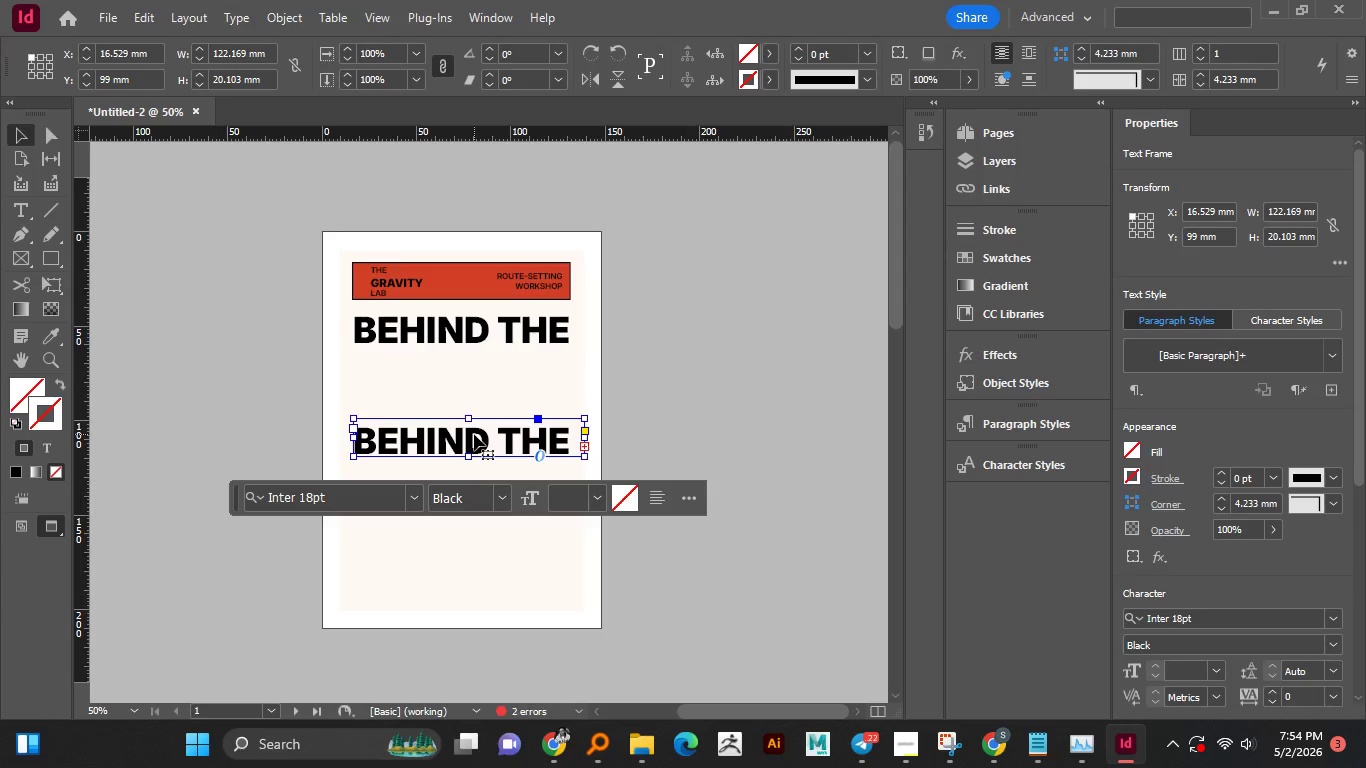 
left_click_drag(start_coordinate=[474, 434], to_coordinate=[469, 371])
 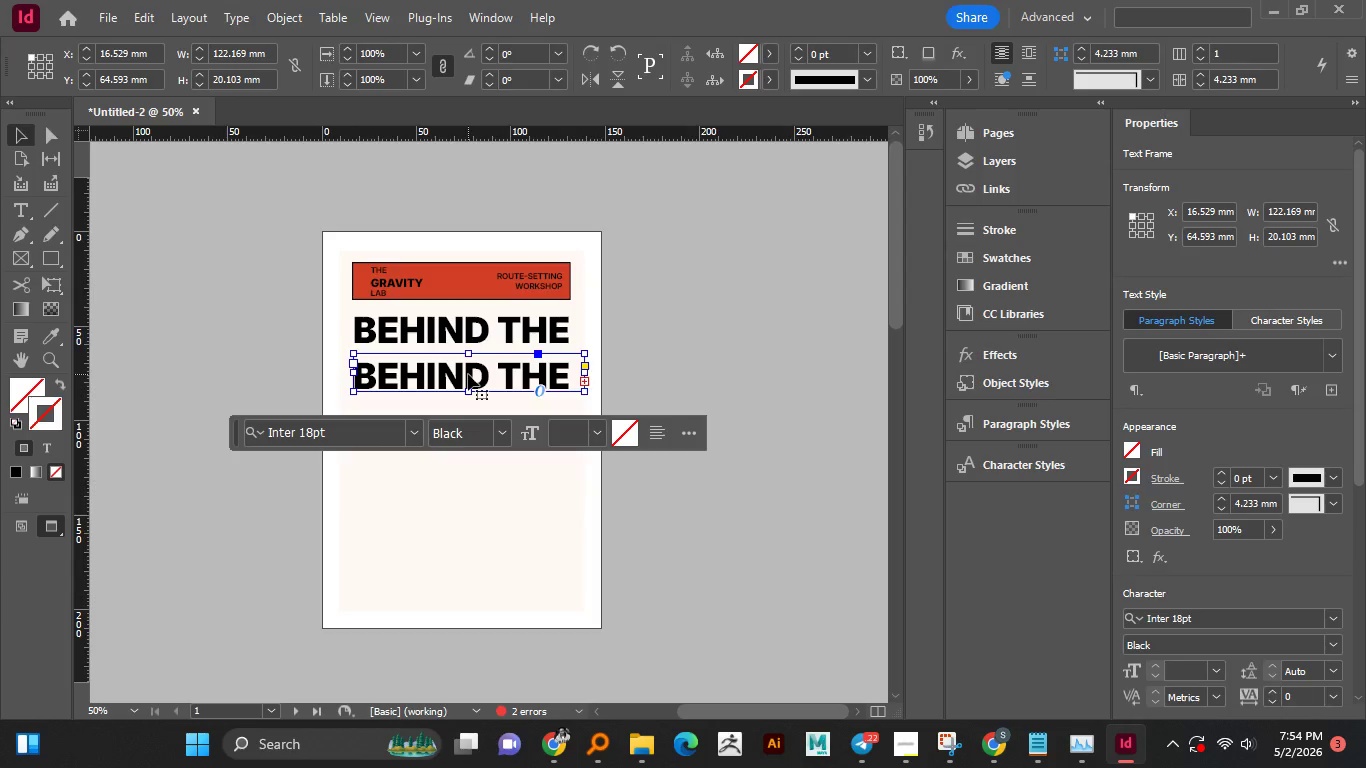 
hold_key(key=ShiftLeft, duration=0.89)
 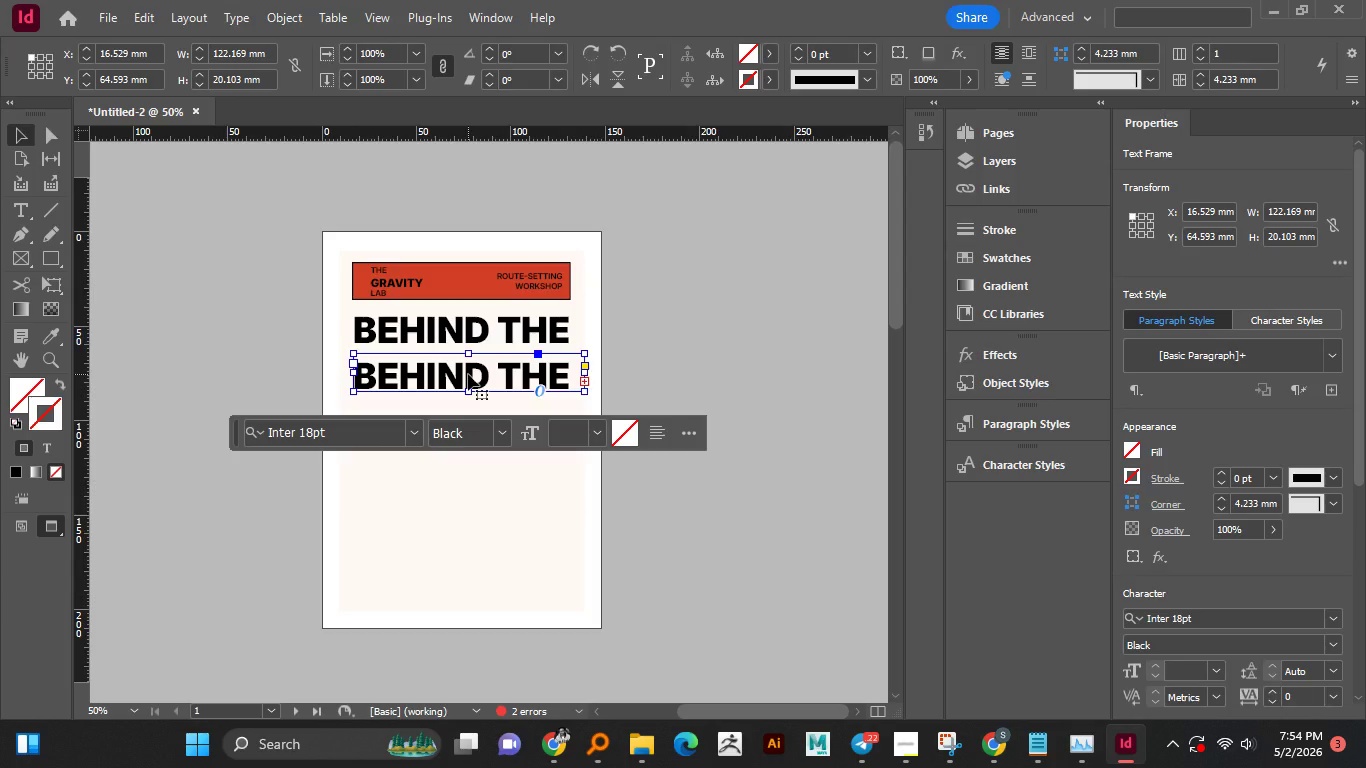 
double_click([468, 374])
 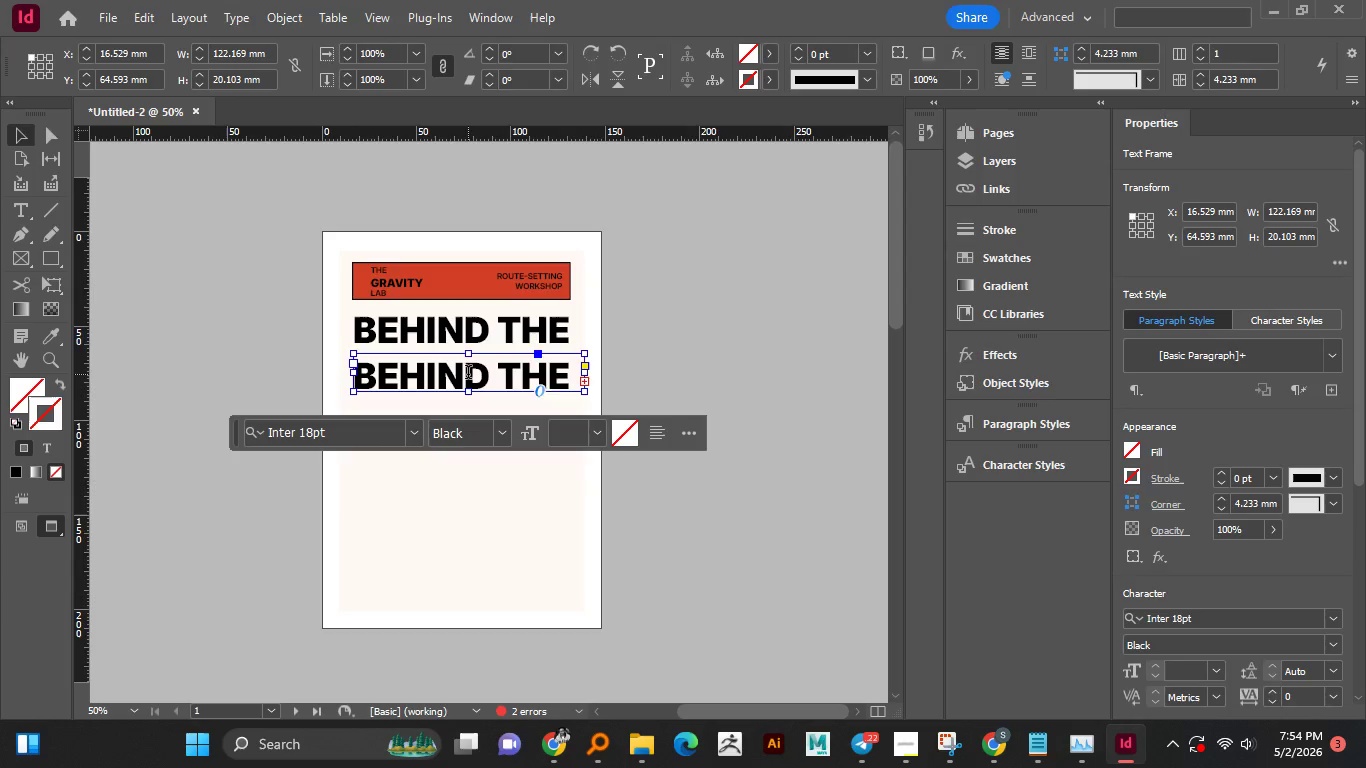 
key(Control+A)
 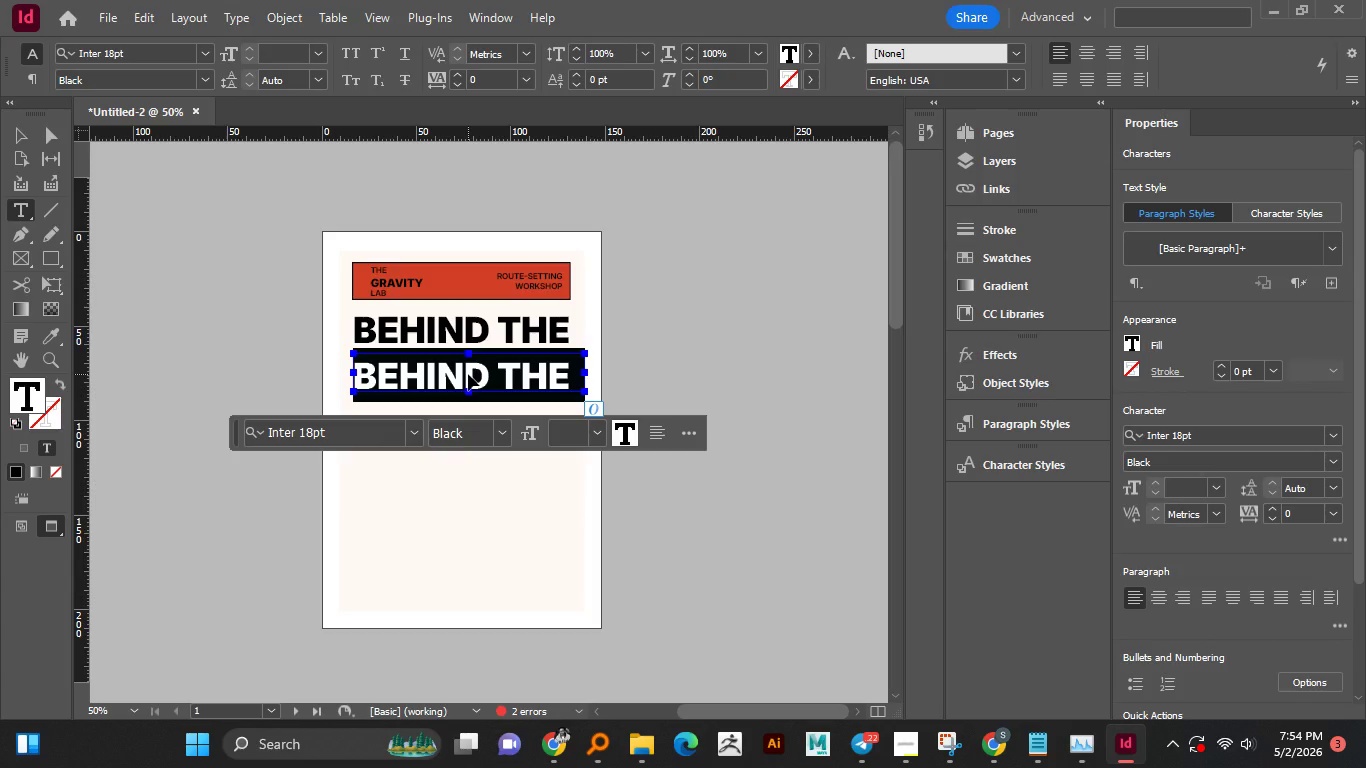 
key(Control+V)
 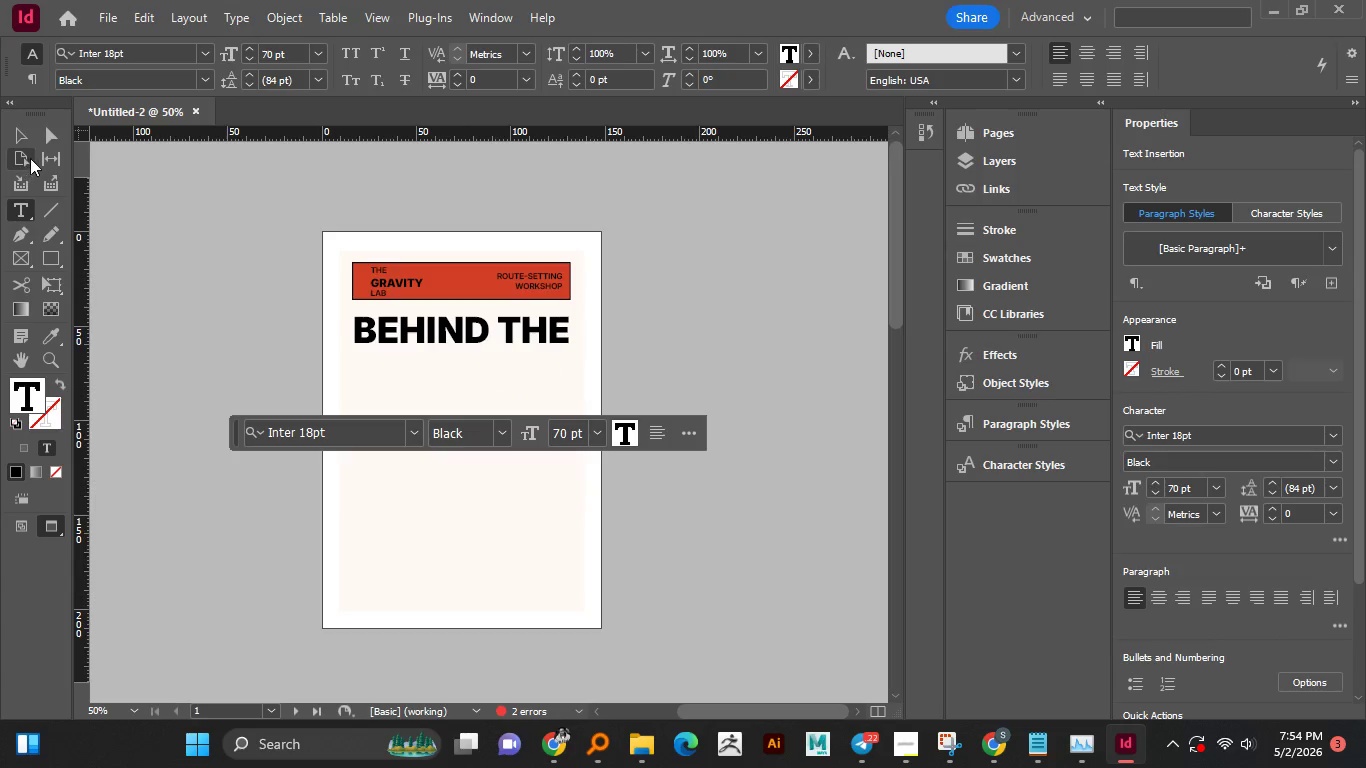 
left_click([20, 133])
 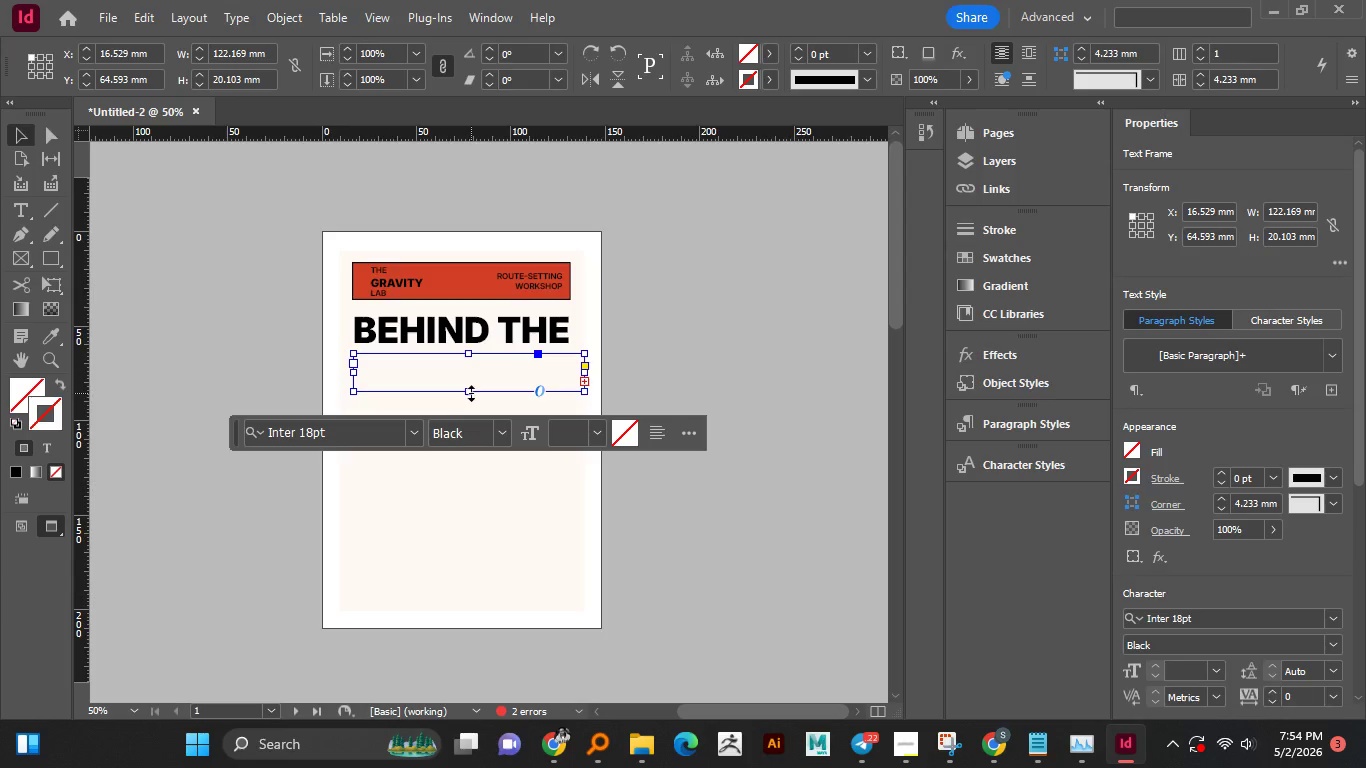 
left_click_drag(start_coordinate=[471, 393], to_coordinate=[473, 473])
 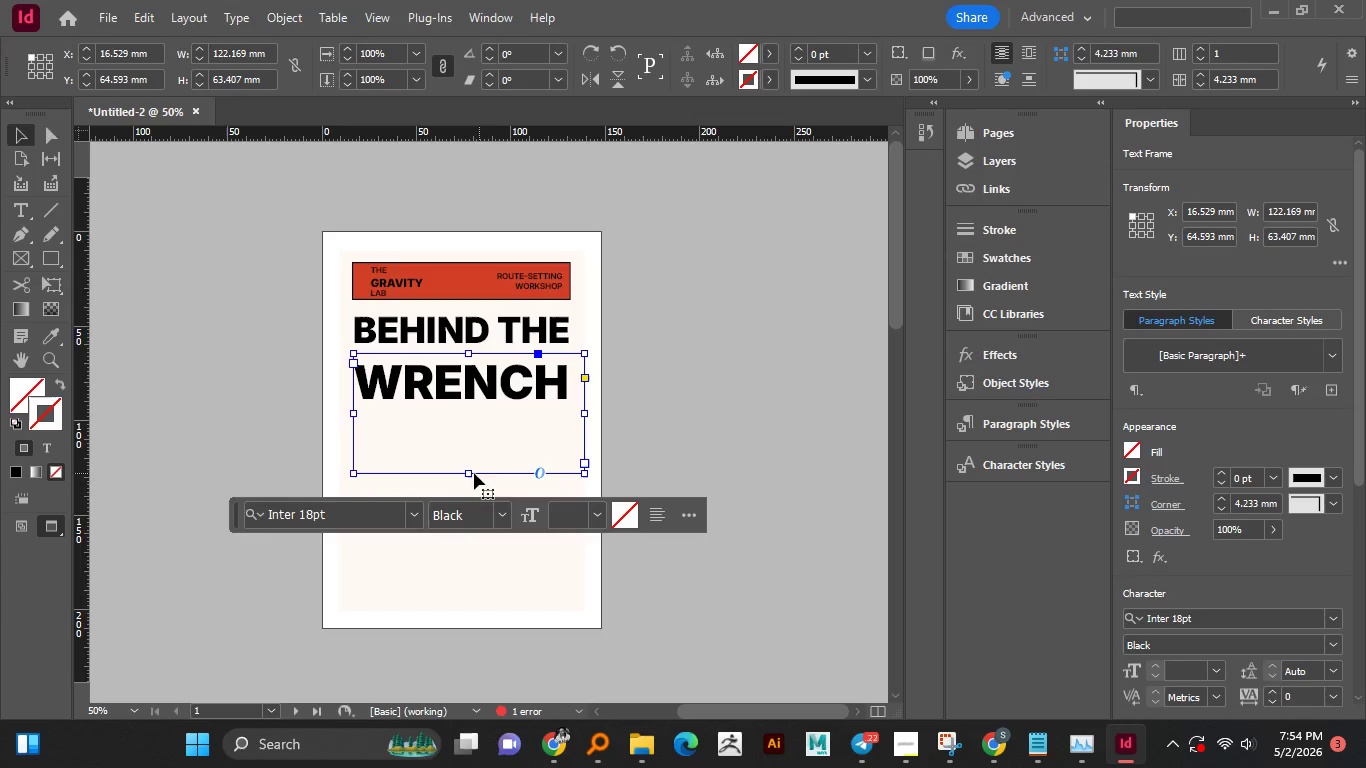 
left_click_drag(start_coordinate=[470, 473], to_coordinate=[463, 408])
 